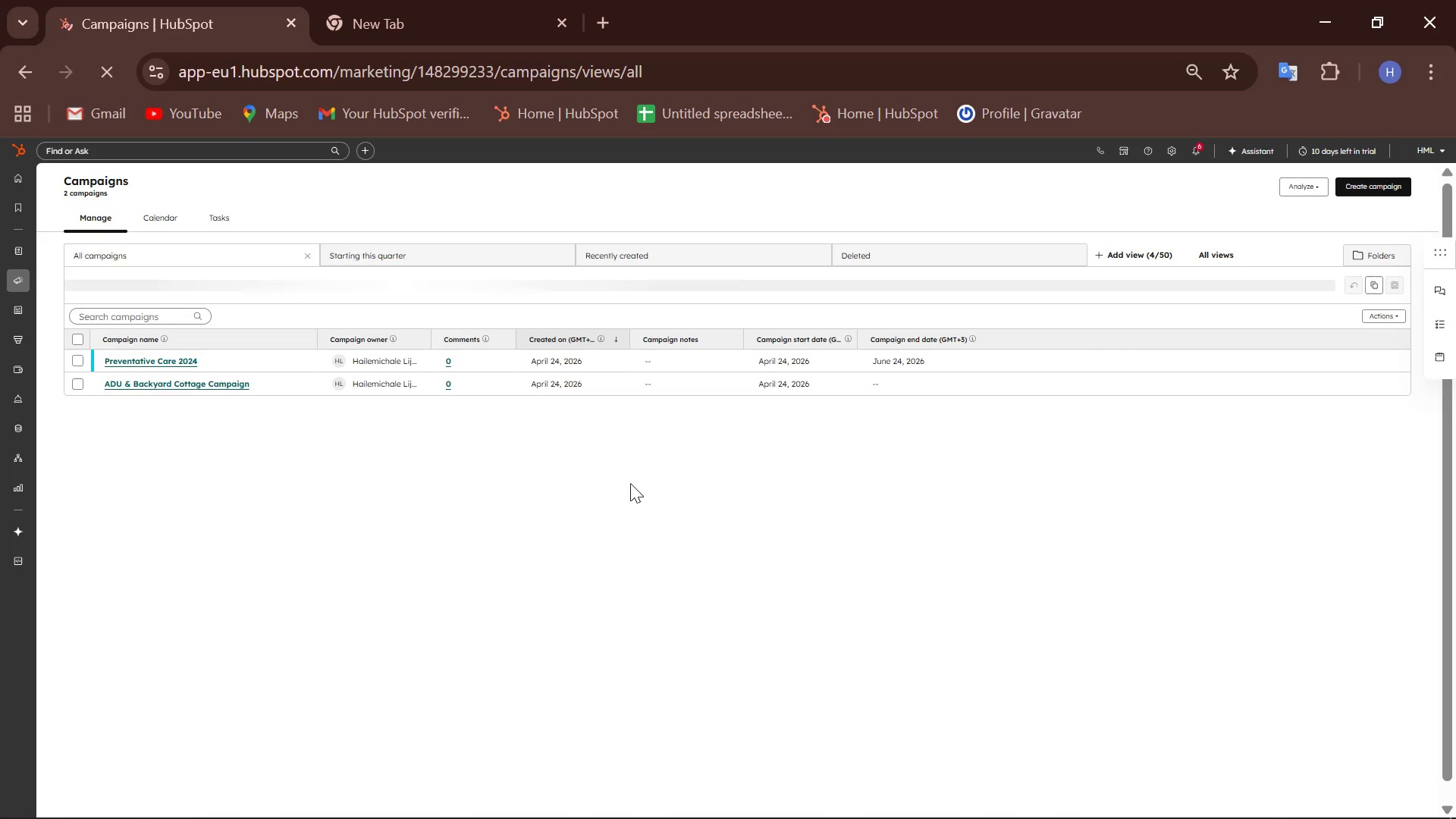 
left_click([137, 359])
 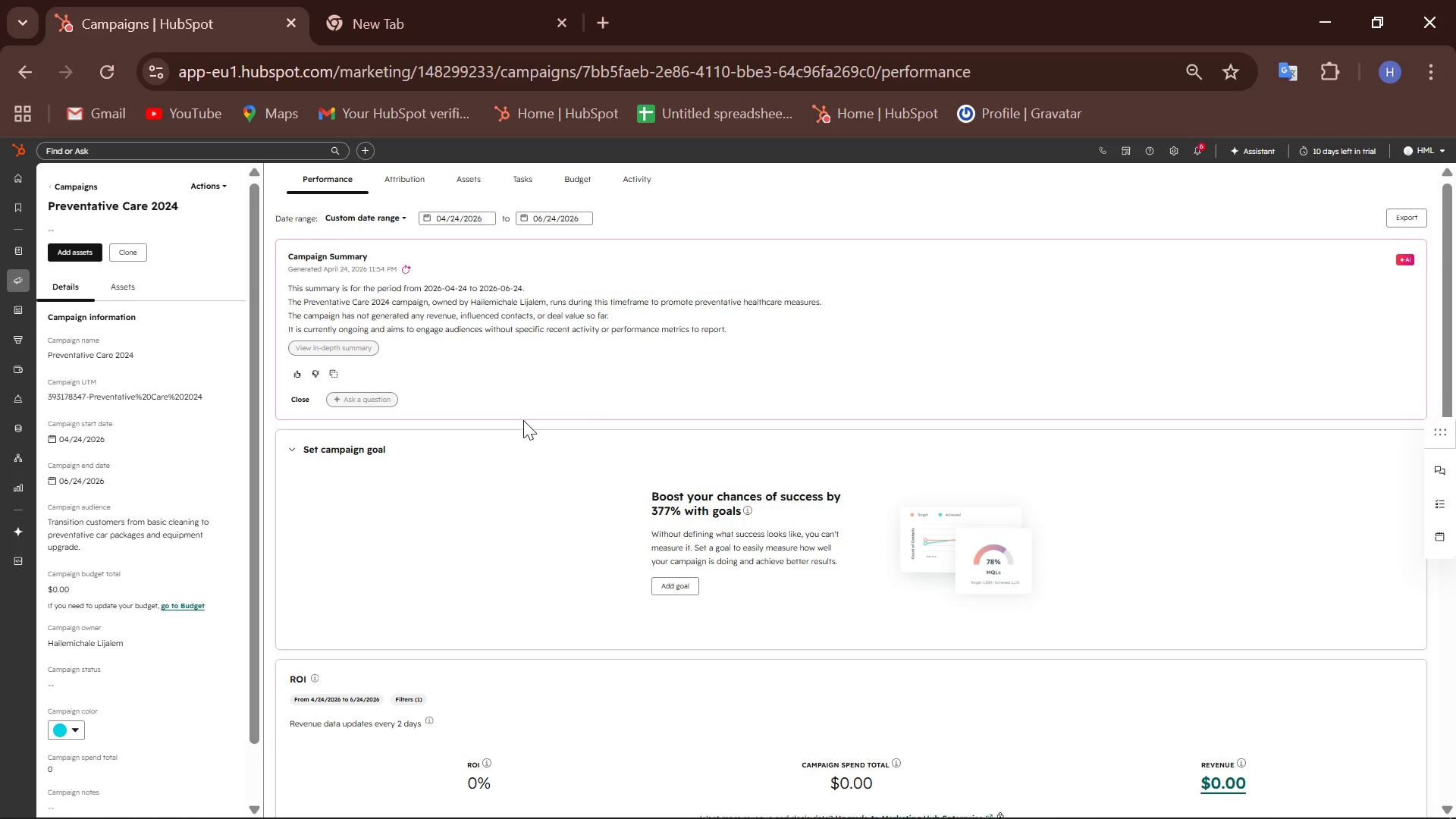 
wait(7.48)
 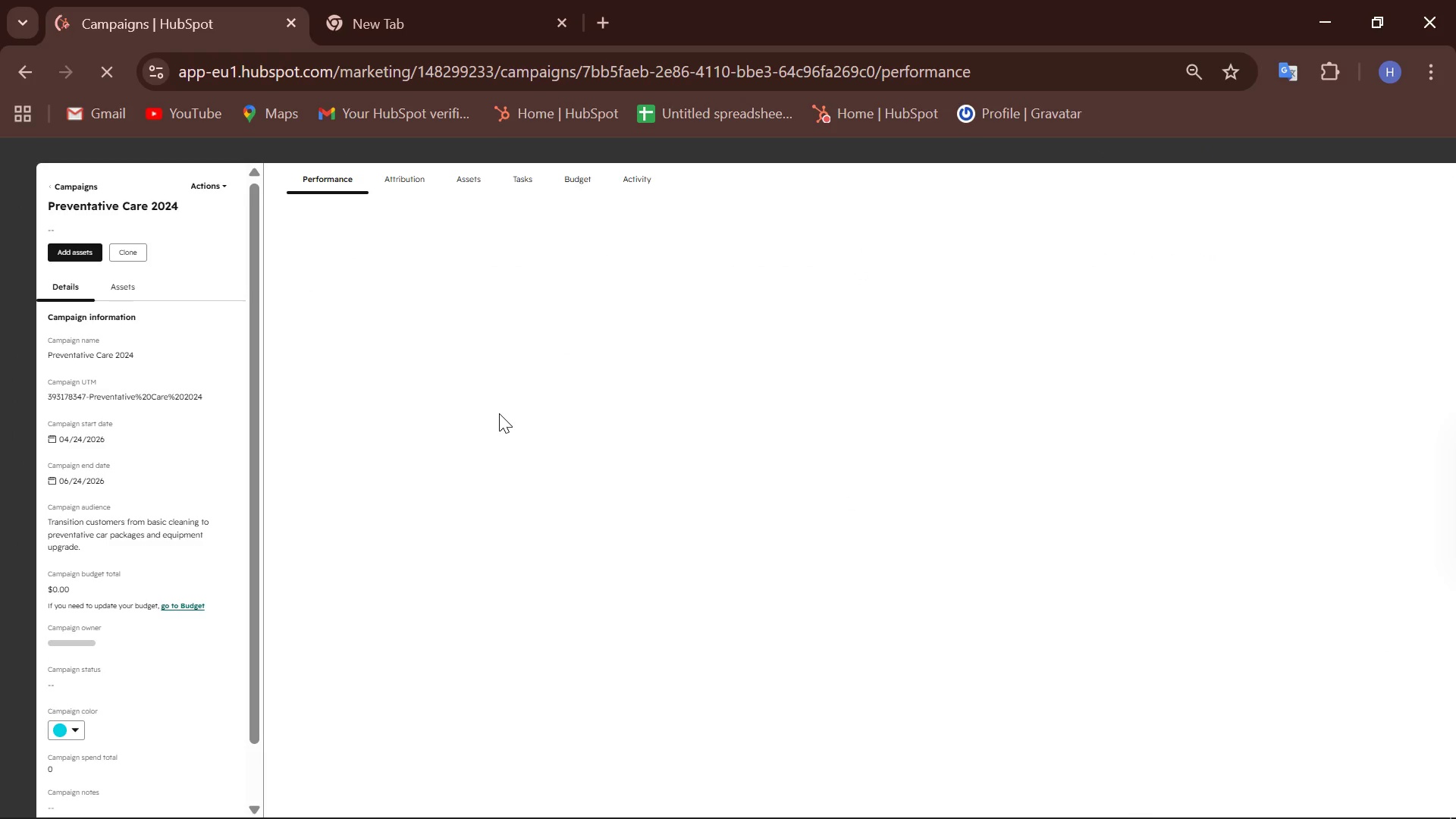 
right_click([1119, 789])
 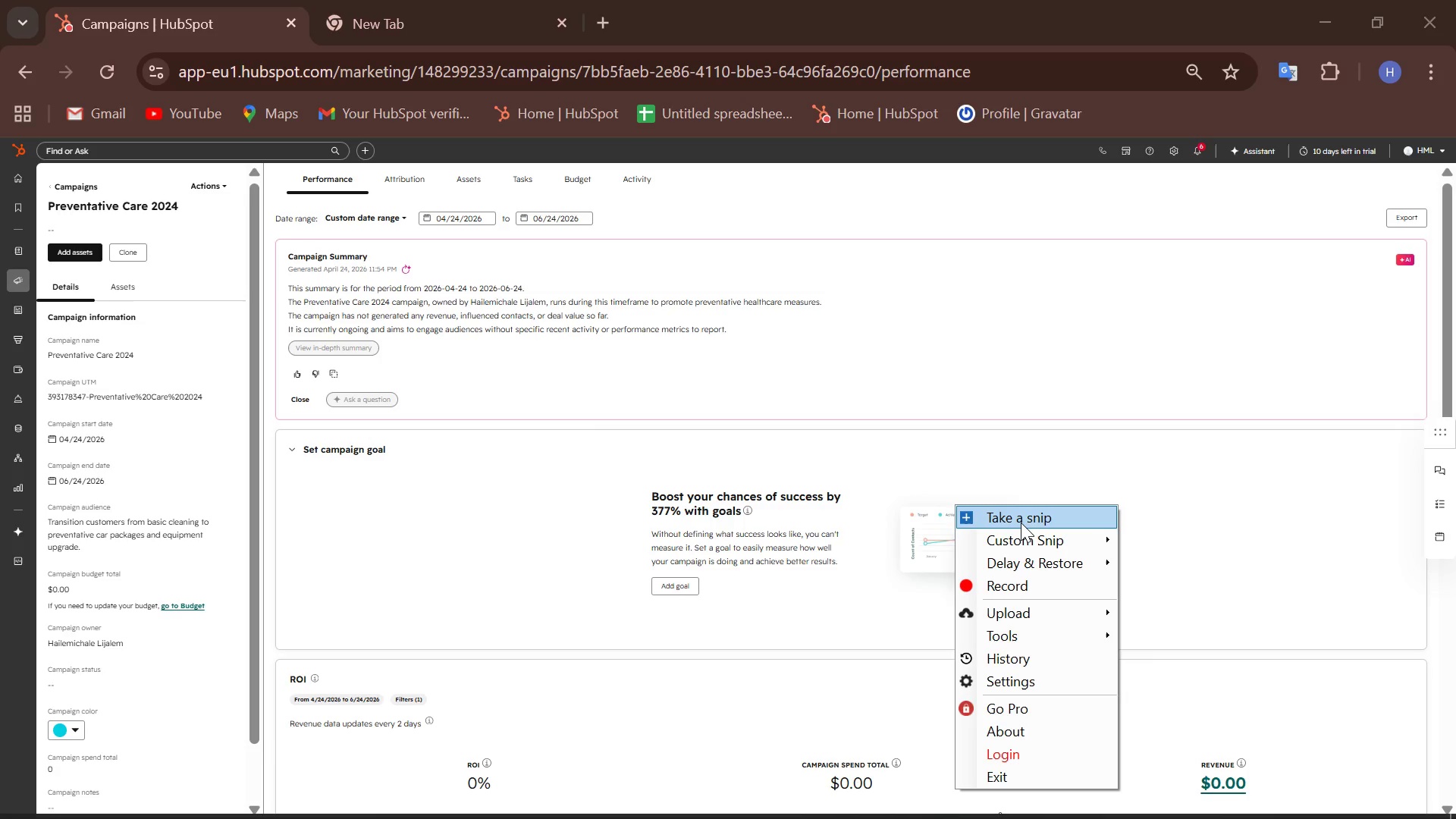 
left_click([1021, 522])
 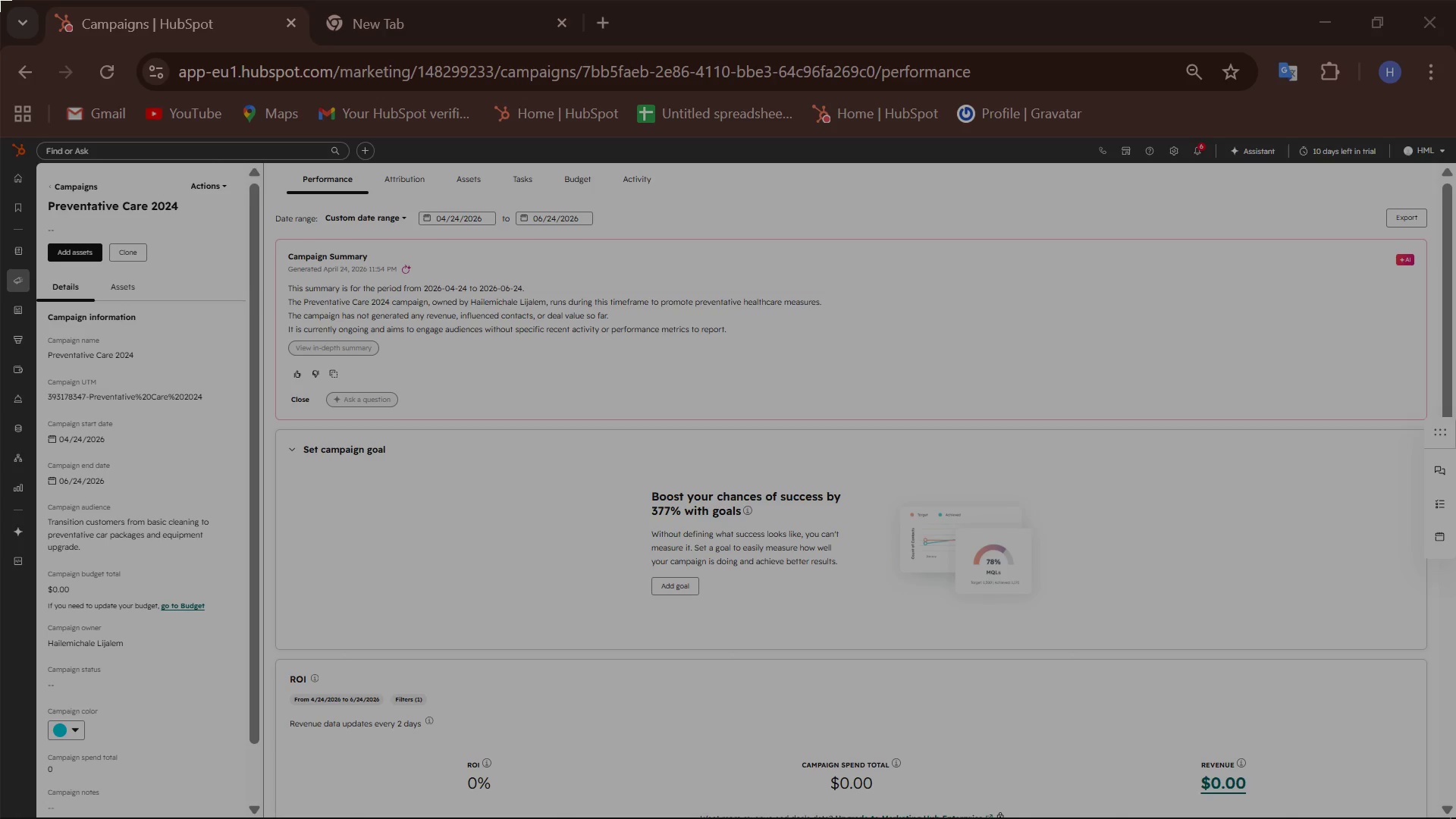 
left_click_drag(start_coordinate=[0, 0], to_coordinate=[1455, 818])
 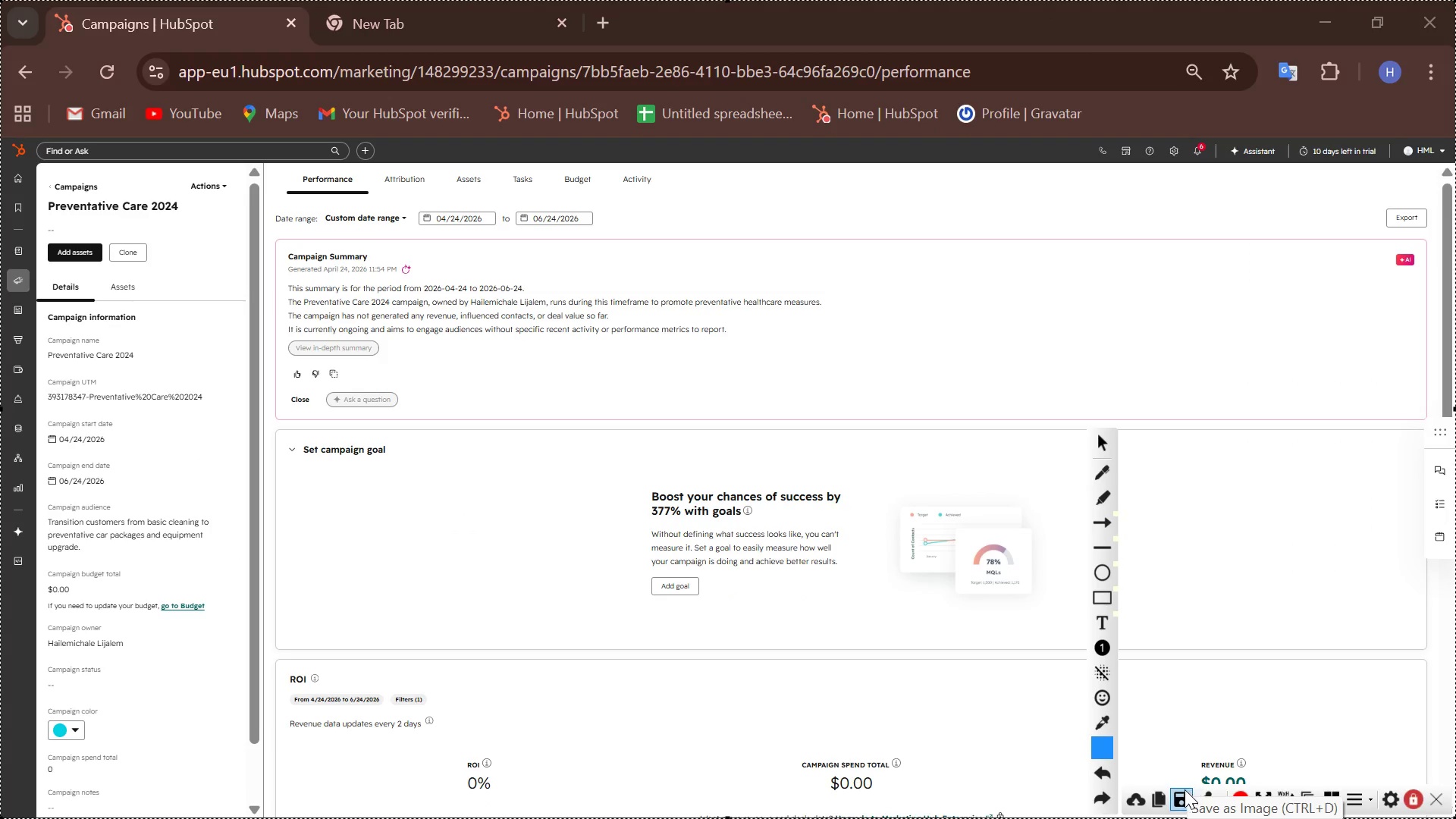 
left_click([1175, 795])
 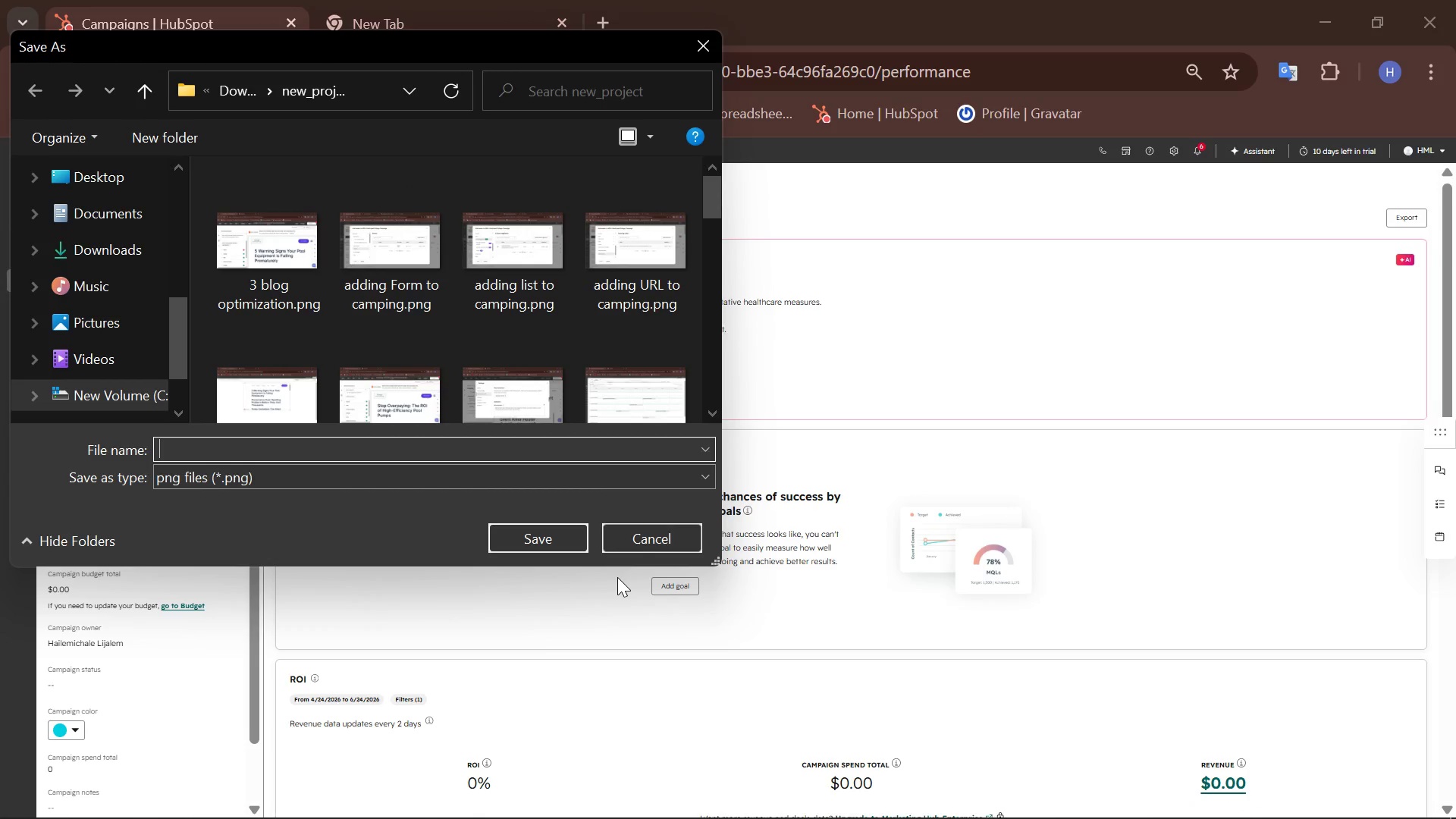 
type(Campim)
key(Backspace)
type(ng se)
key(Backspace)
key(Backspace)
type(setup)
 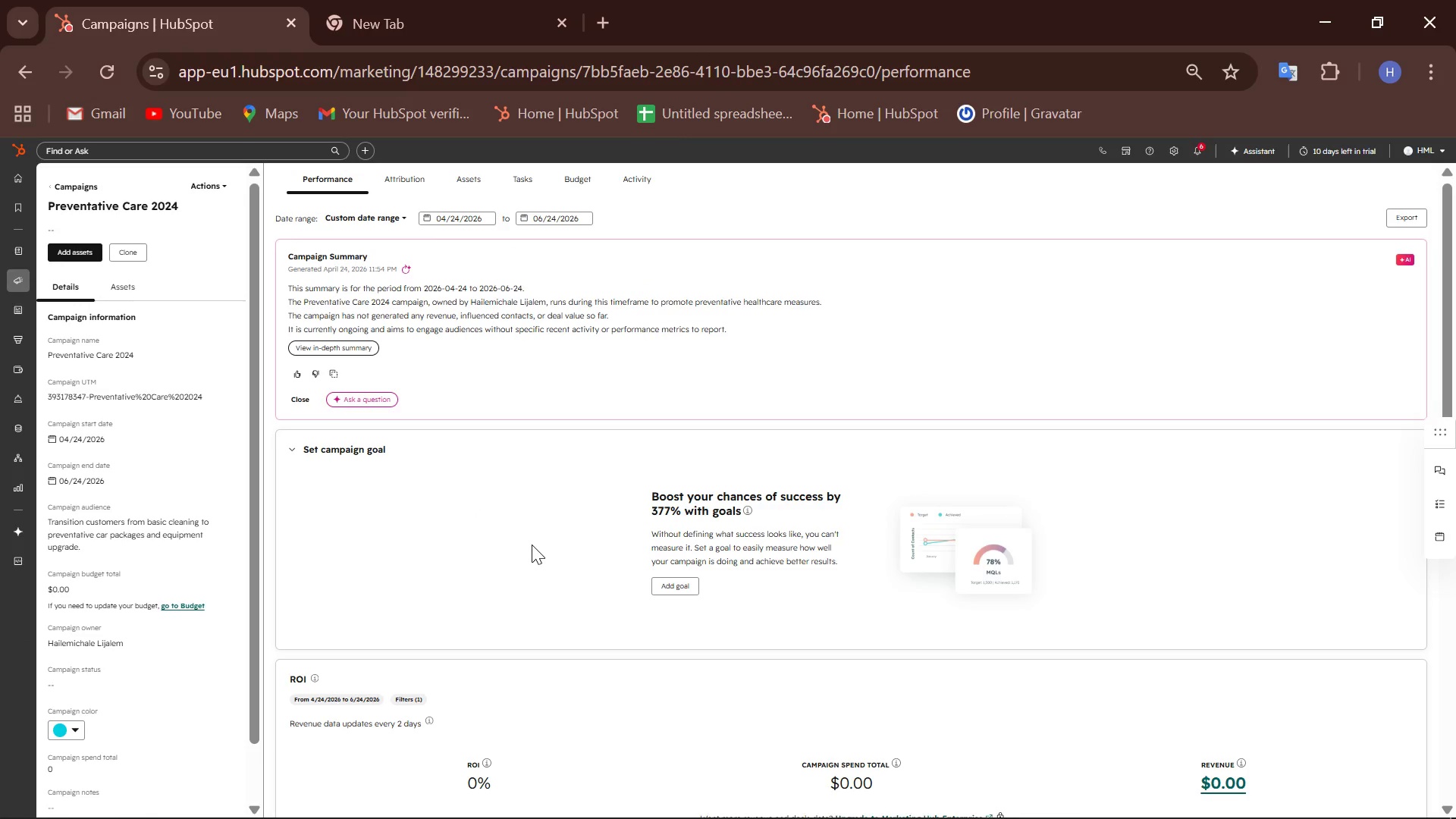 
wait(8.26)
 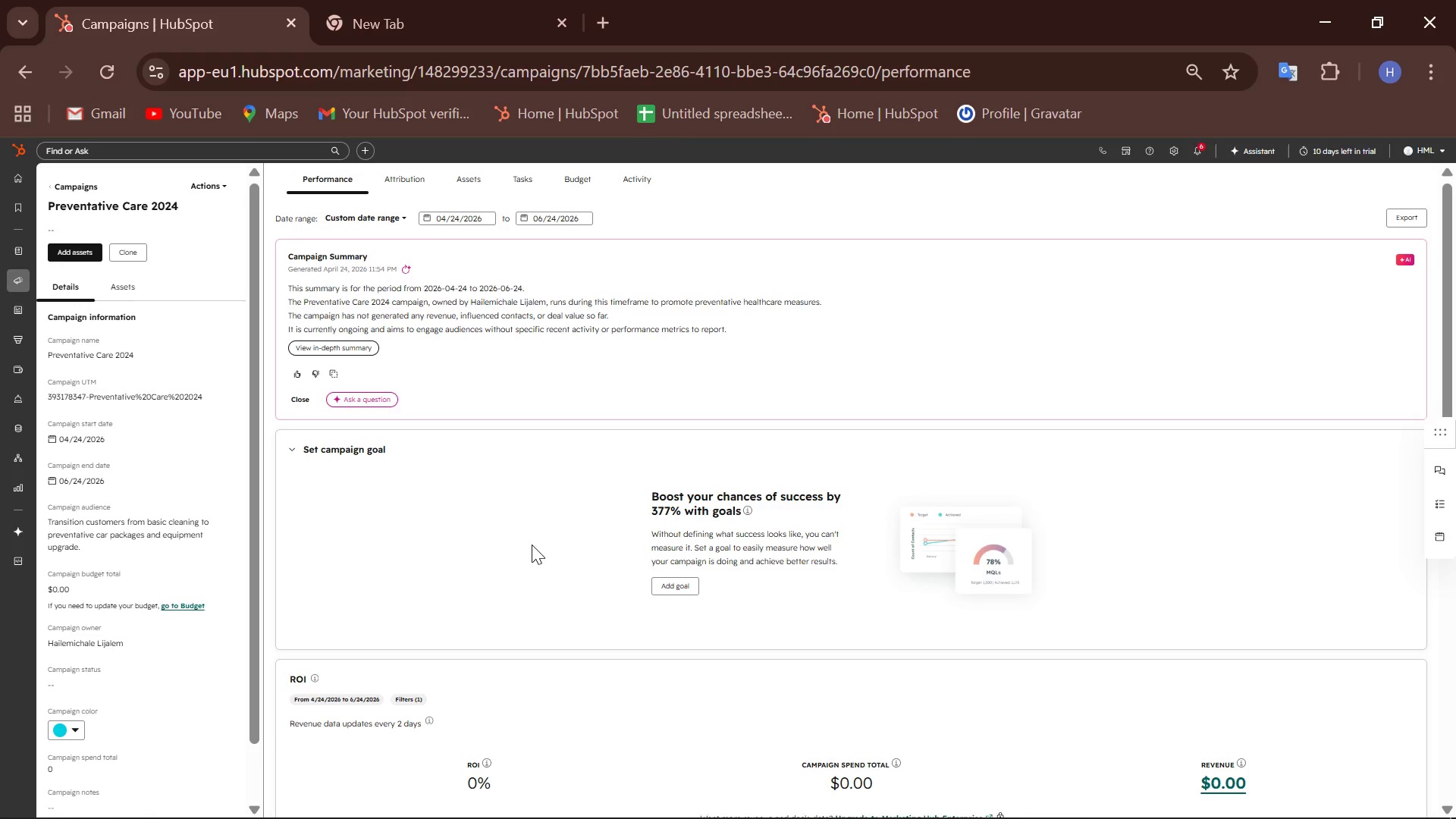 
mouse_move([19, 252])
 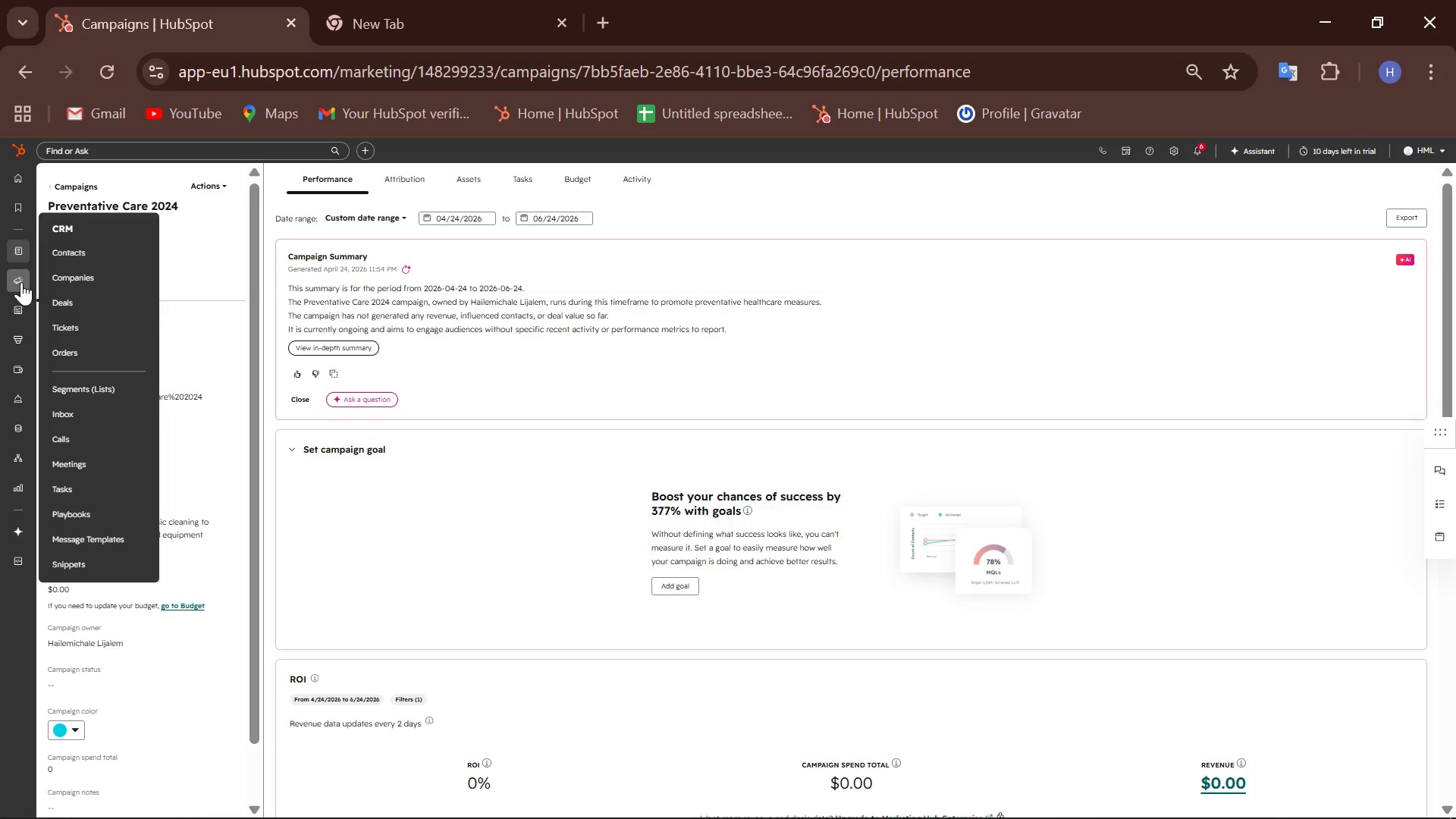 
mouse_move([14, 284])
 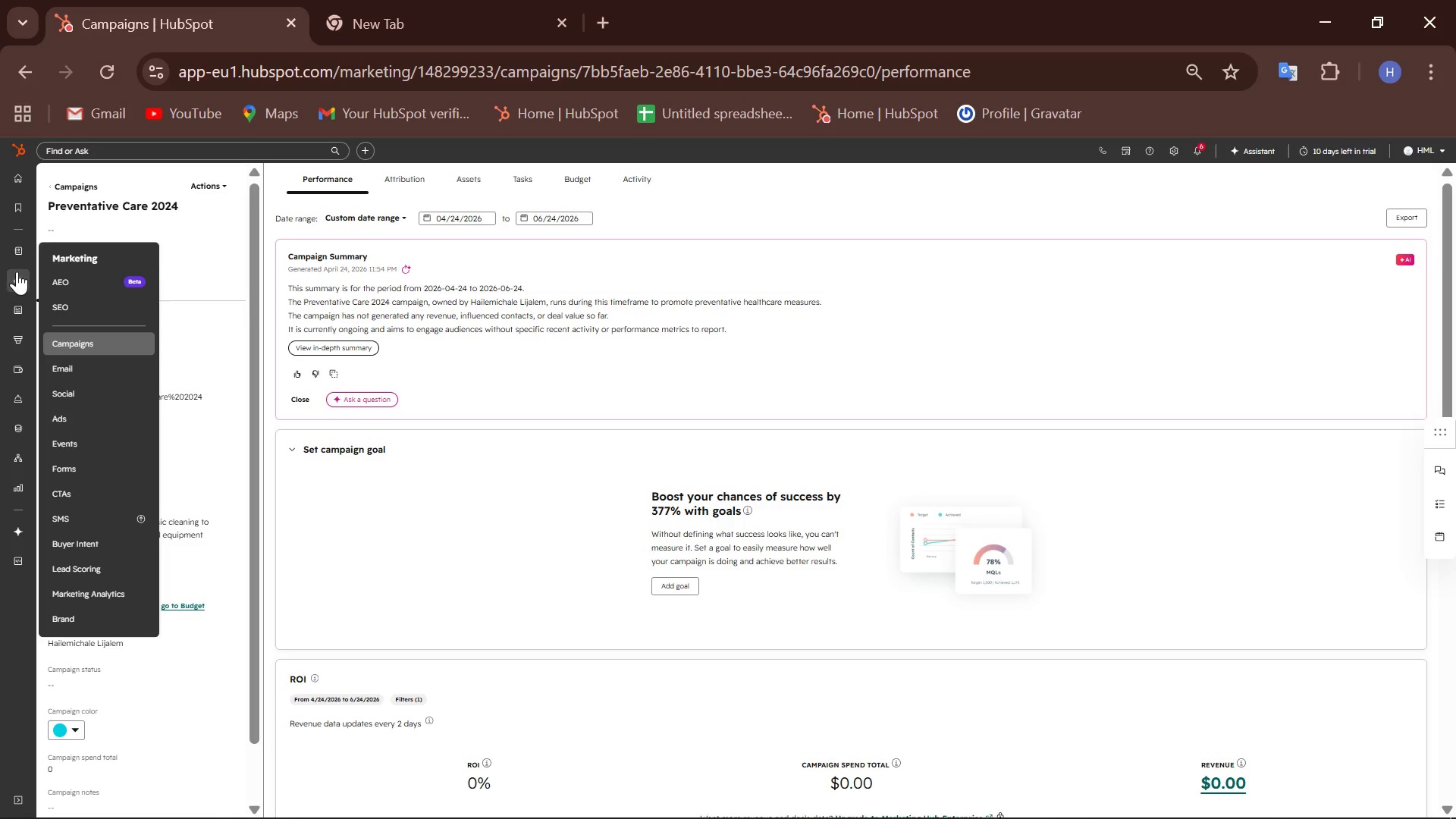 
left_click([76, 305])
 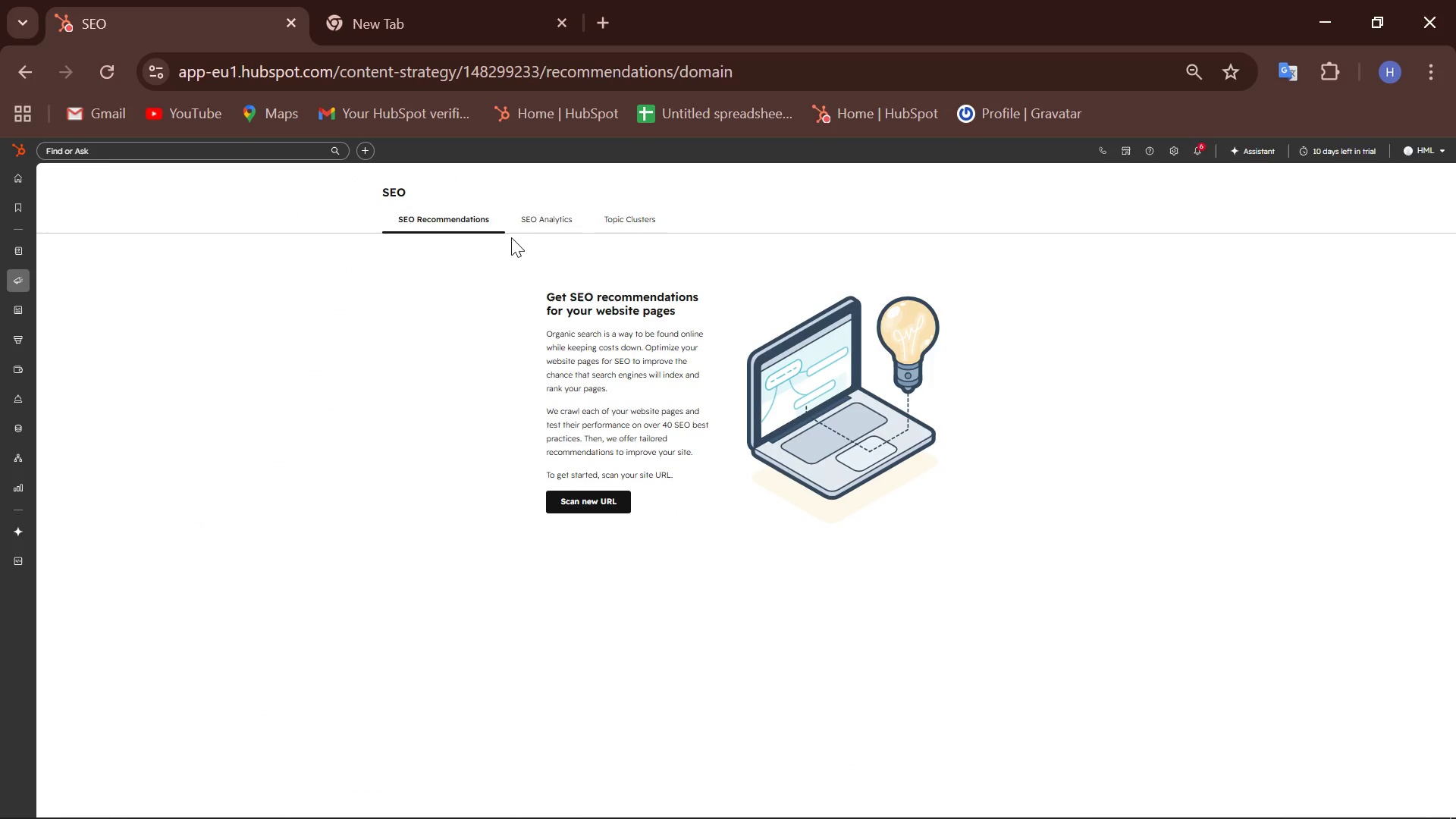 
wait(5.41)
 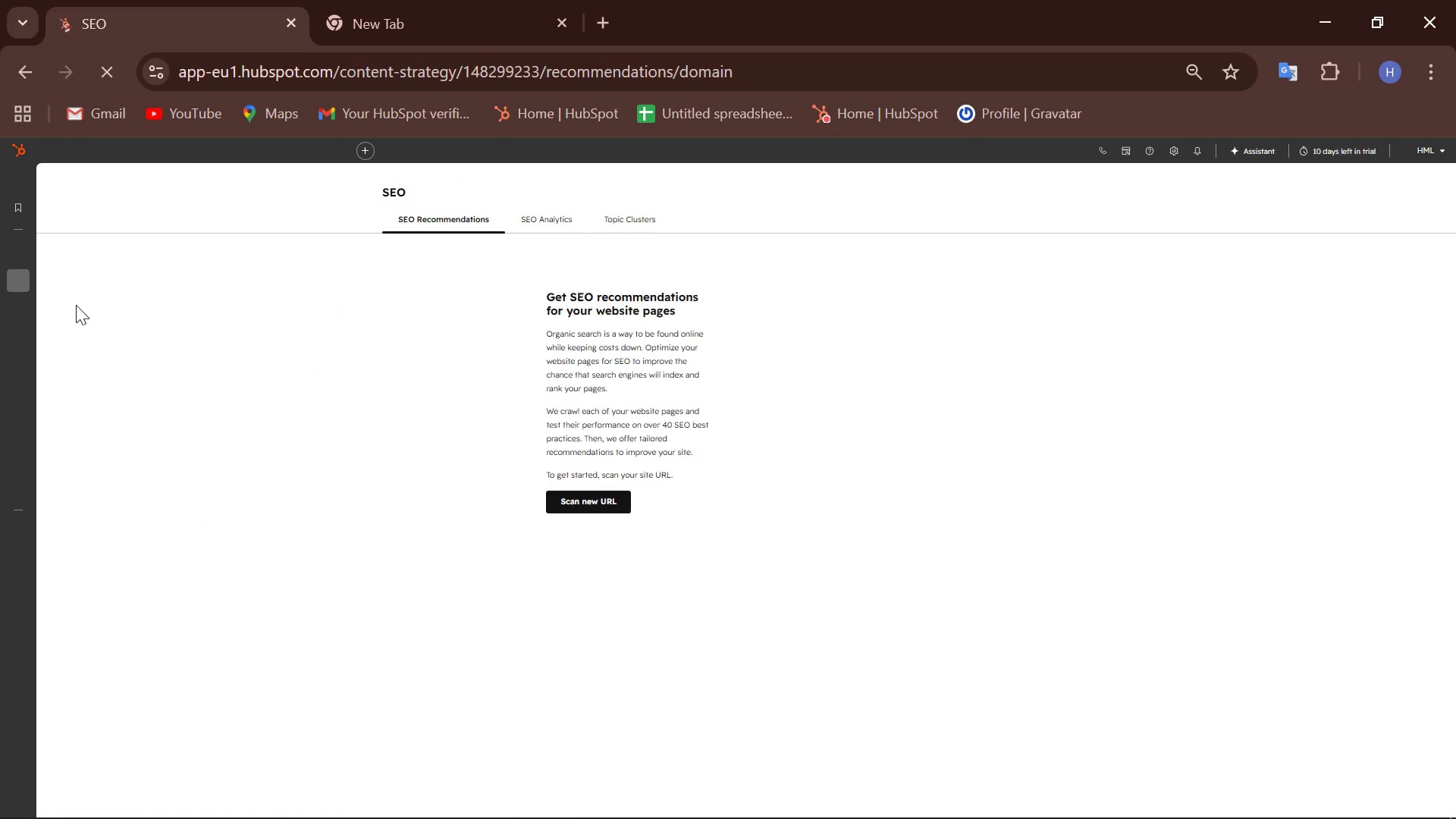 
left_click([552, 220])
 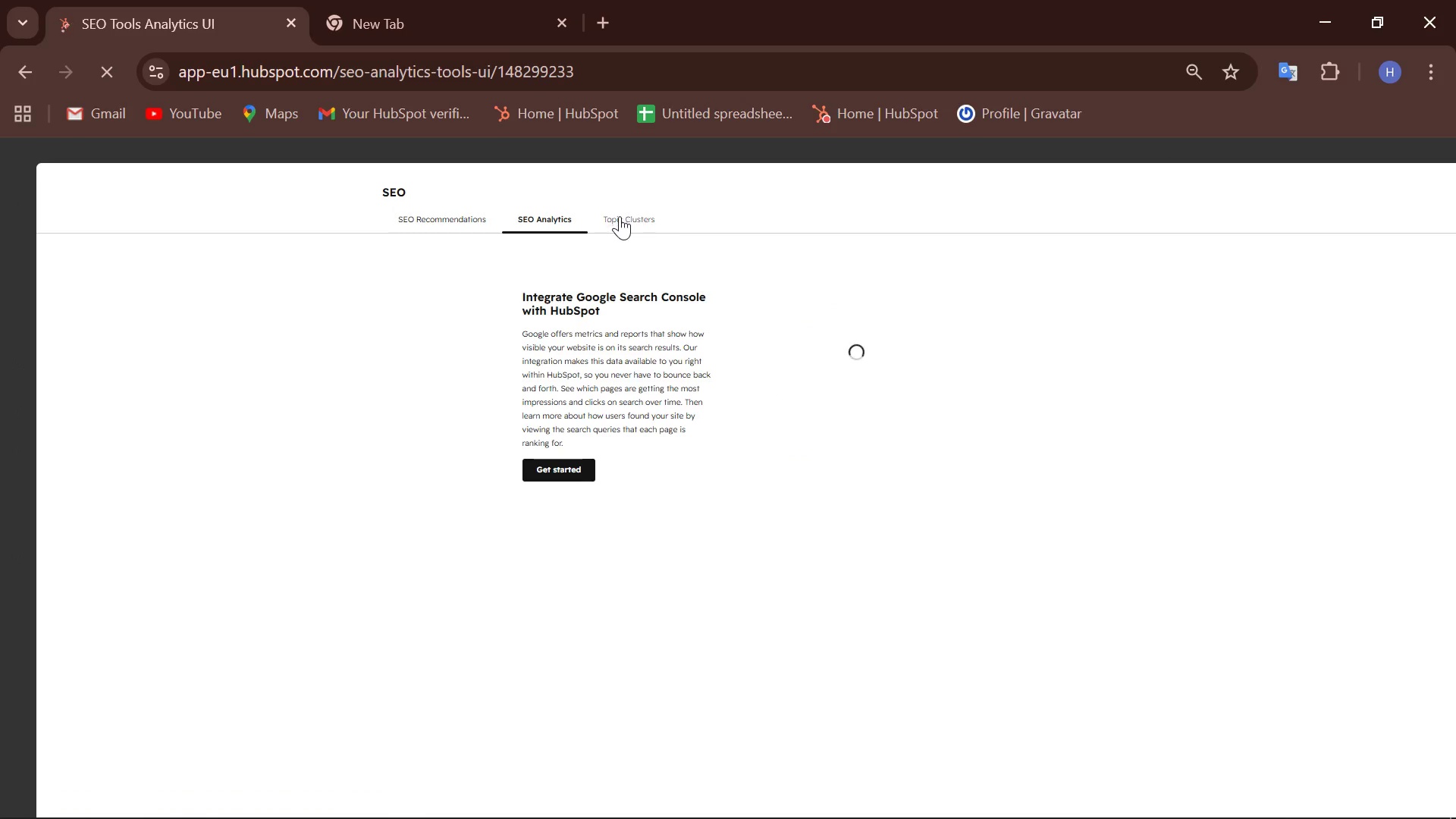 
left_click([620, 221])
 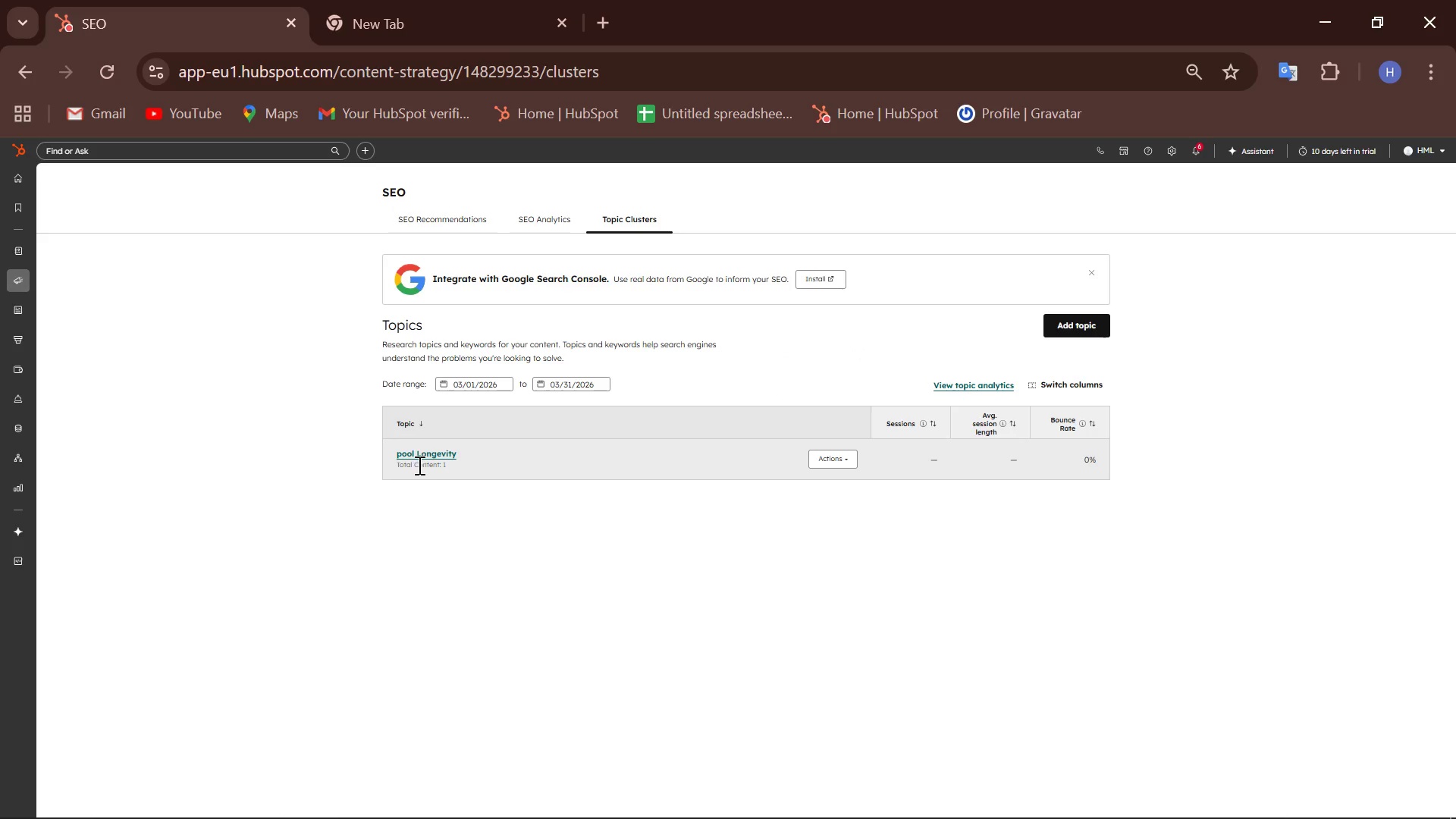 
left_click([433, 447])
 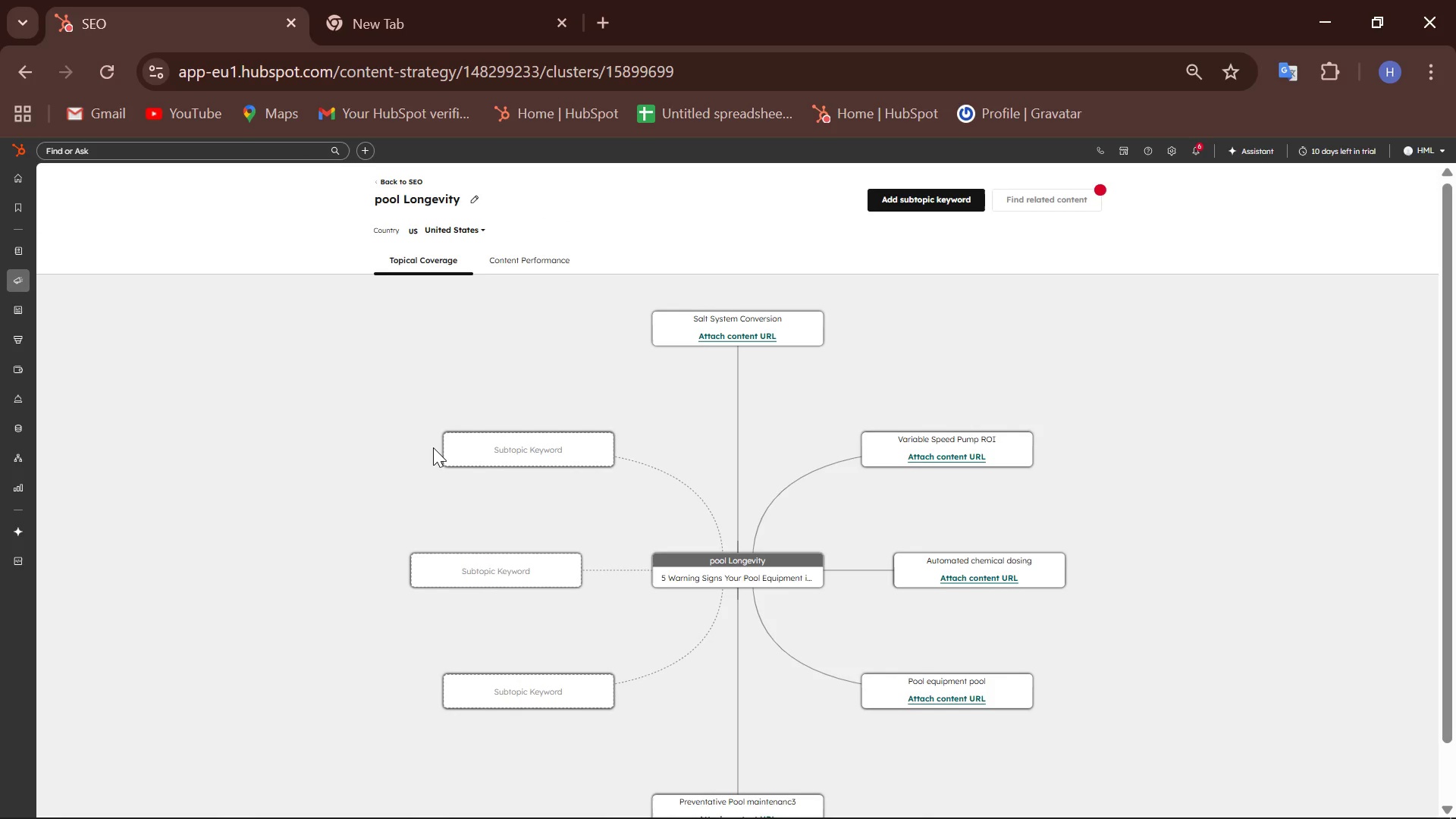 
scroll: coordinate [433, 447], scroll_direction: down, amount: 2.0
 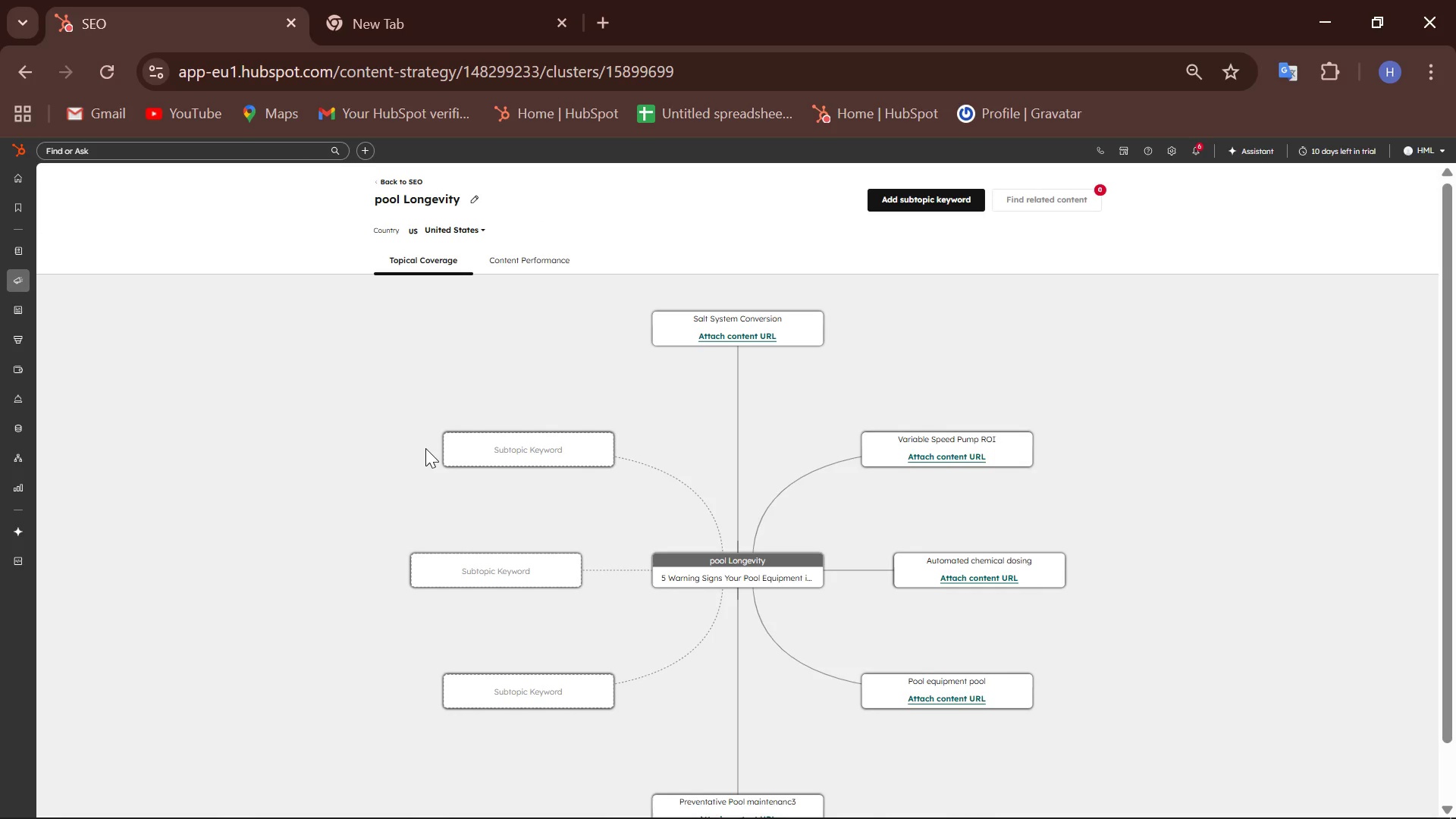 
hold_key(key=ControlLeft, duration=0.89)
scroll: coordinate [425, 448], scroll_direction: none, amount: 0.0
 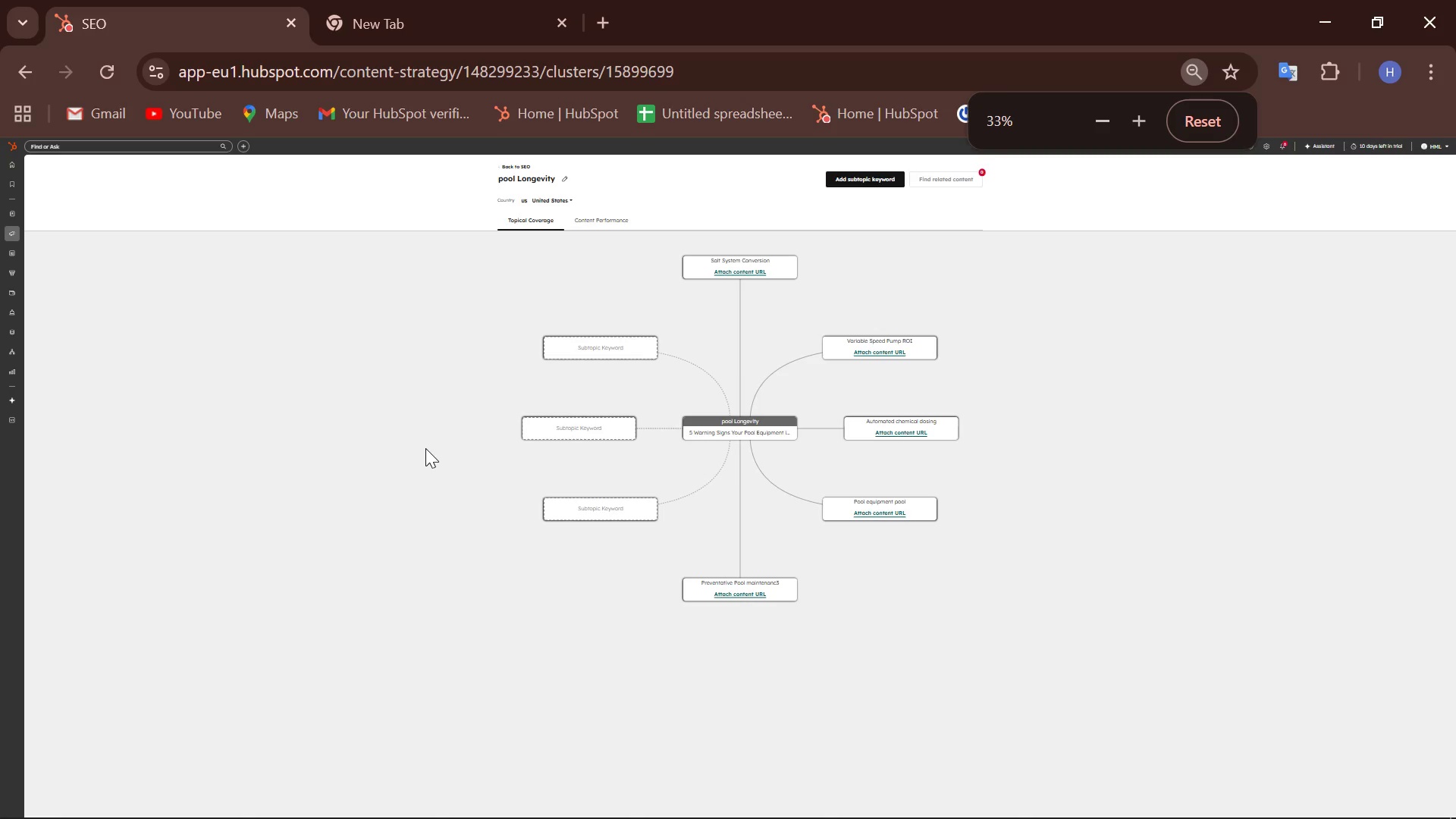 
hold_key(key=ControlLeft, duration=0.73)
scroll: coordinate [425, 448], scroll_direction: up, amount: 1.0
 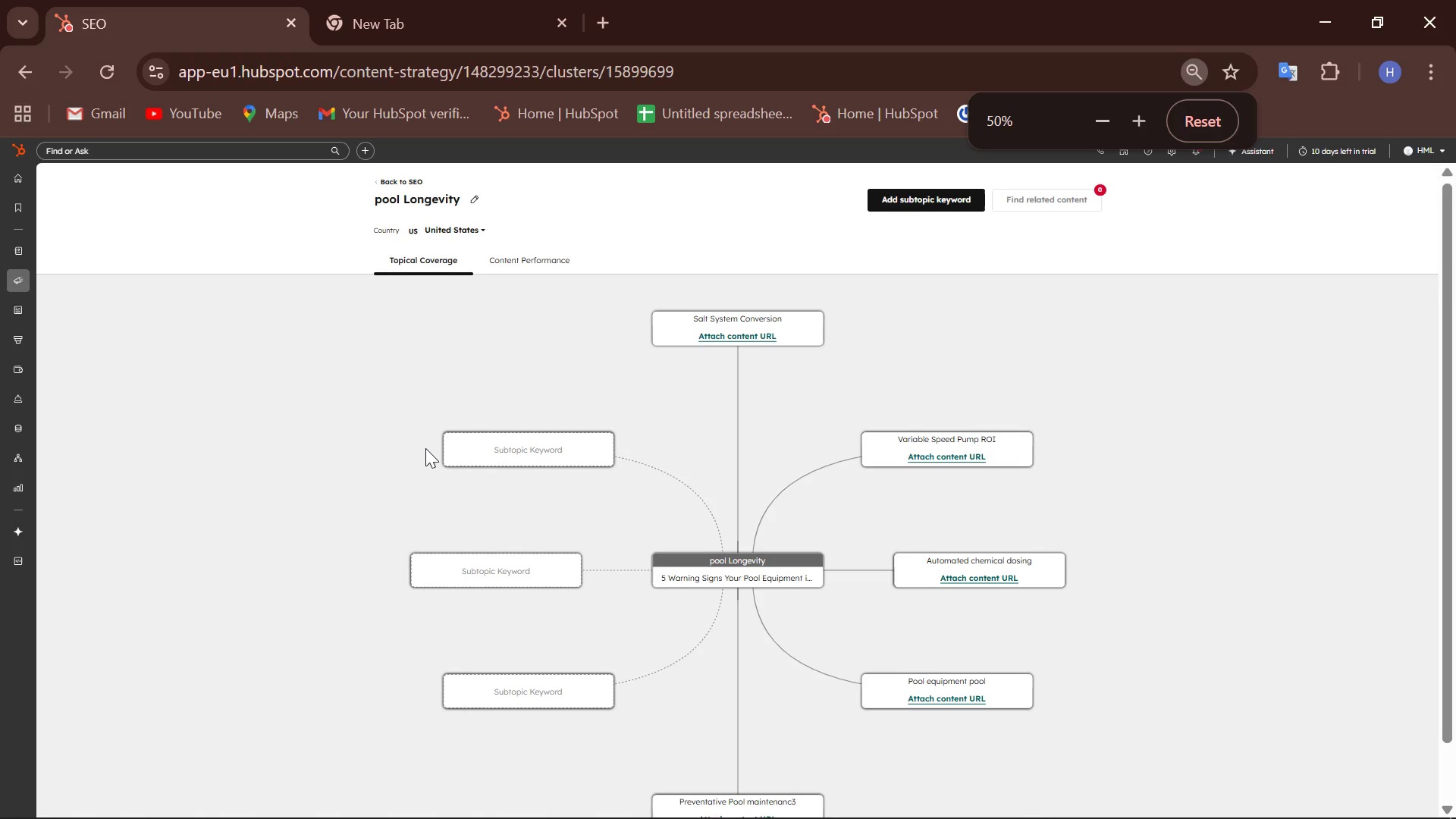 
scroll: coordinate [425, 448], scroll_direction: none, amount: 0.0
 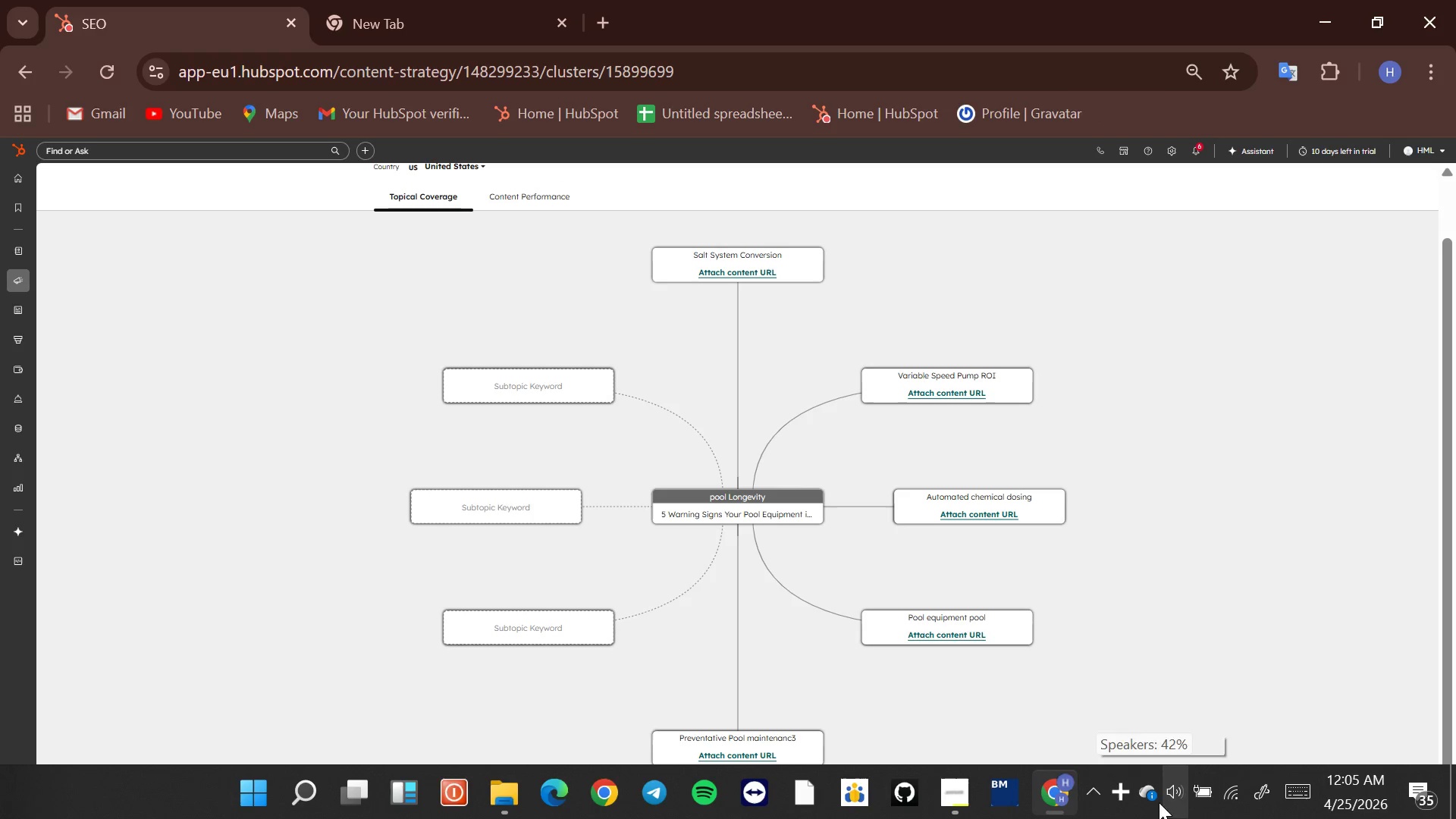 
right_click([1122, 790])
 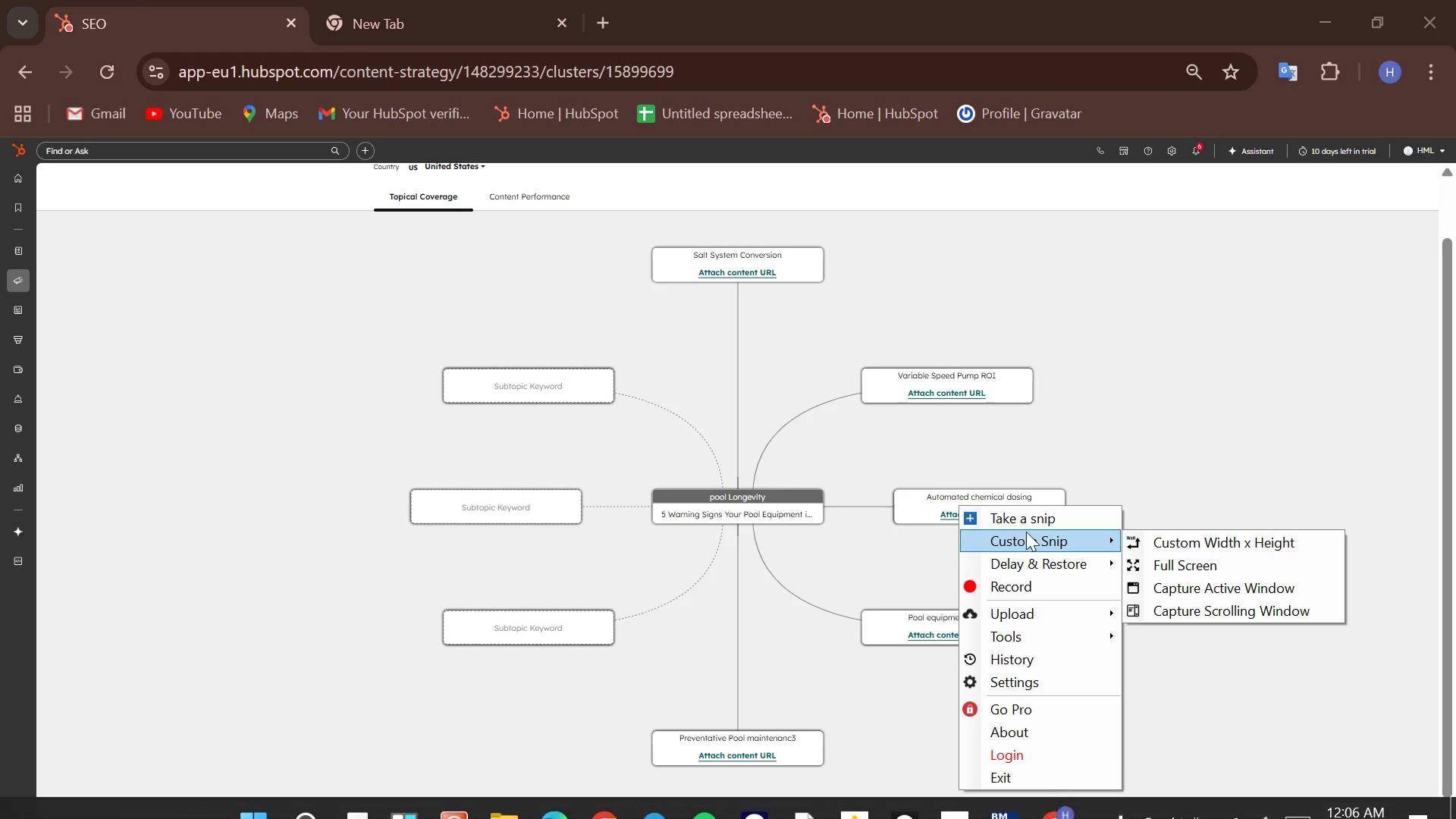 
left_click([1020, 517])
 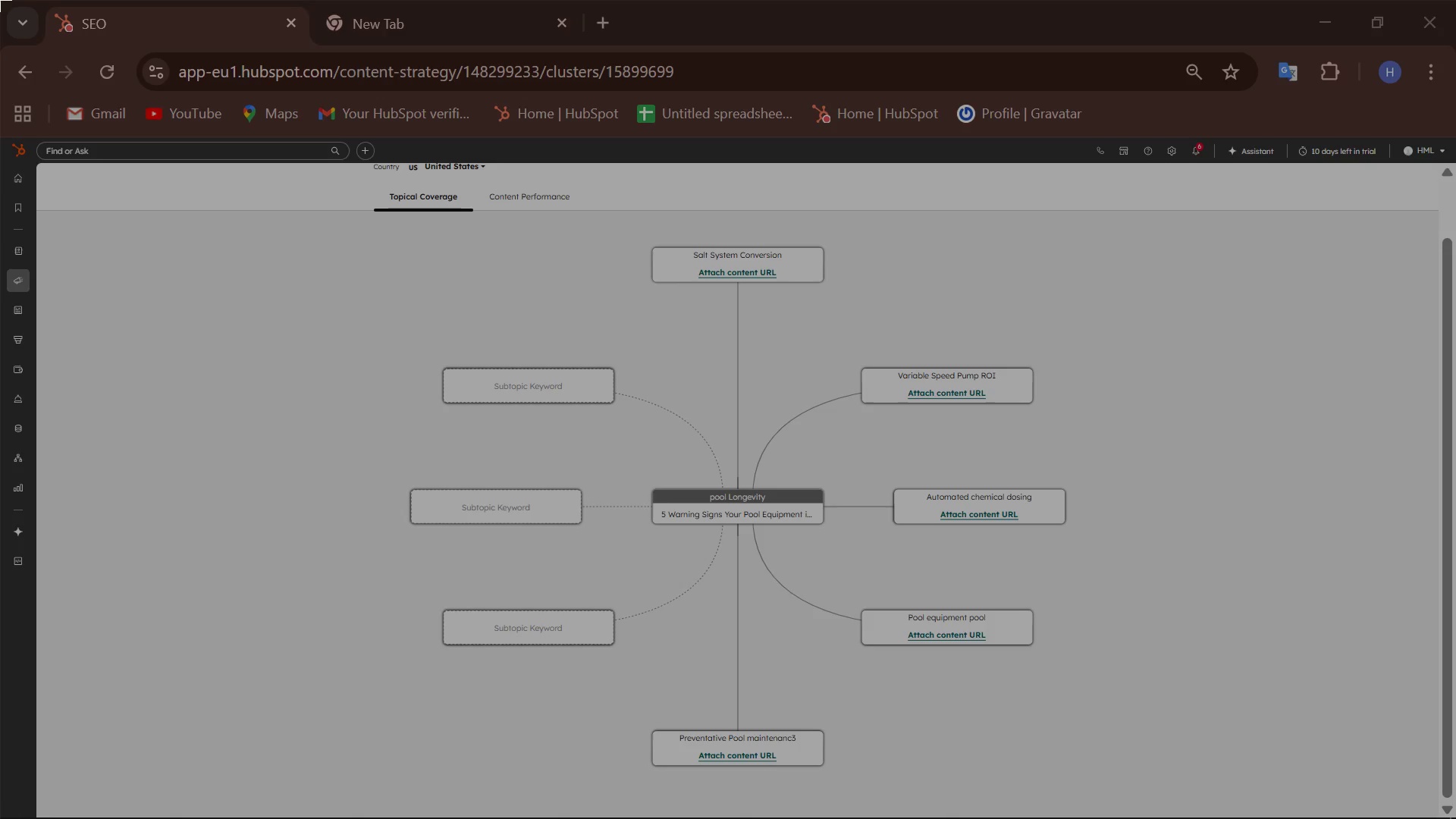 
left_click_drag(start_coordinate=[0, 0], to_coordinate=[1455, 818])
 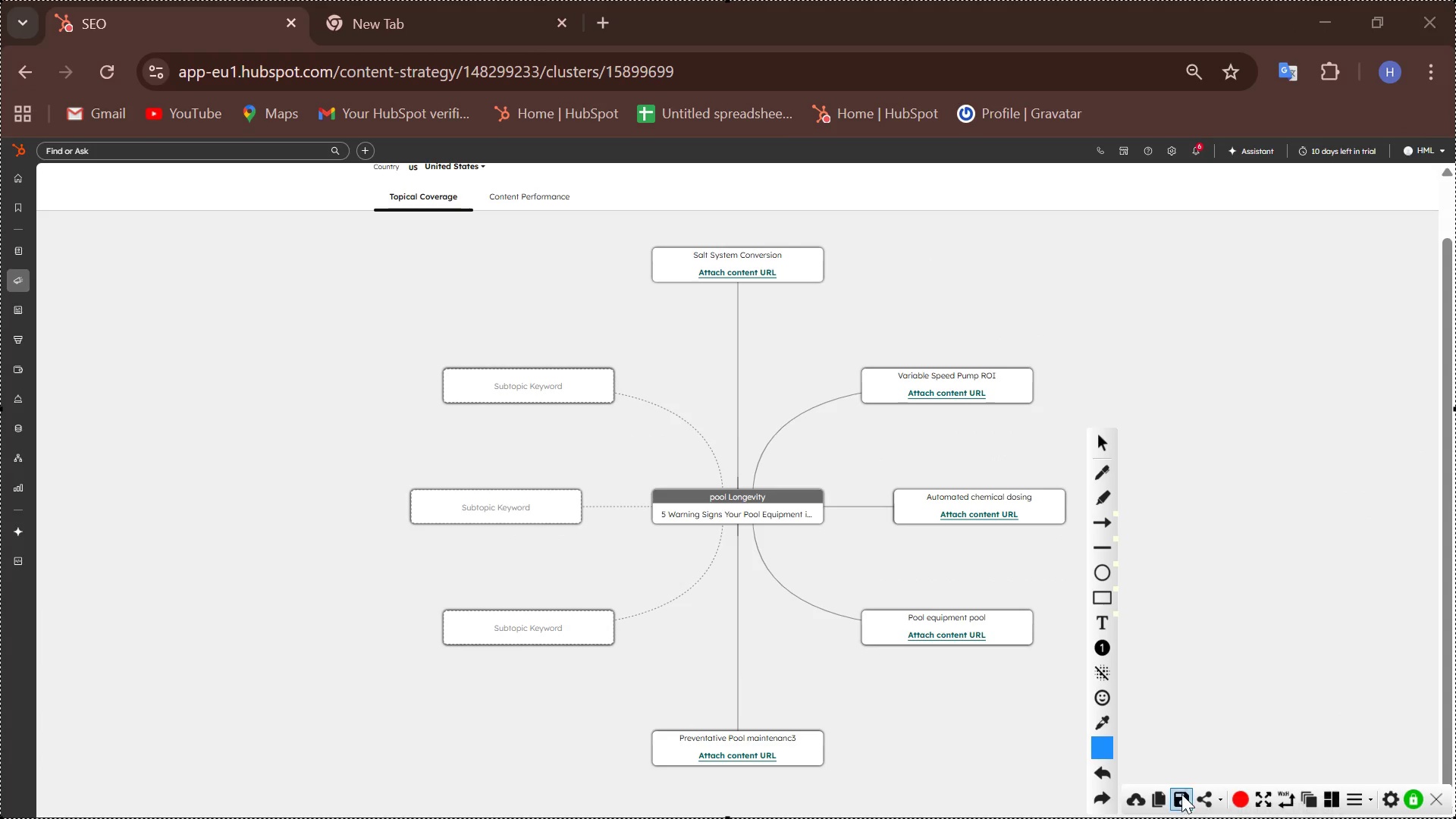 
left_click([1180, 792])
 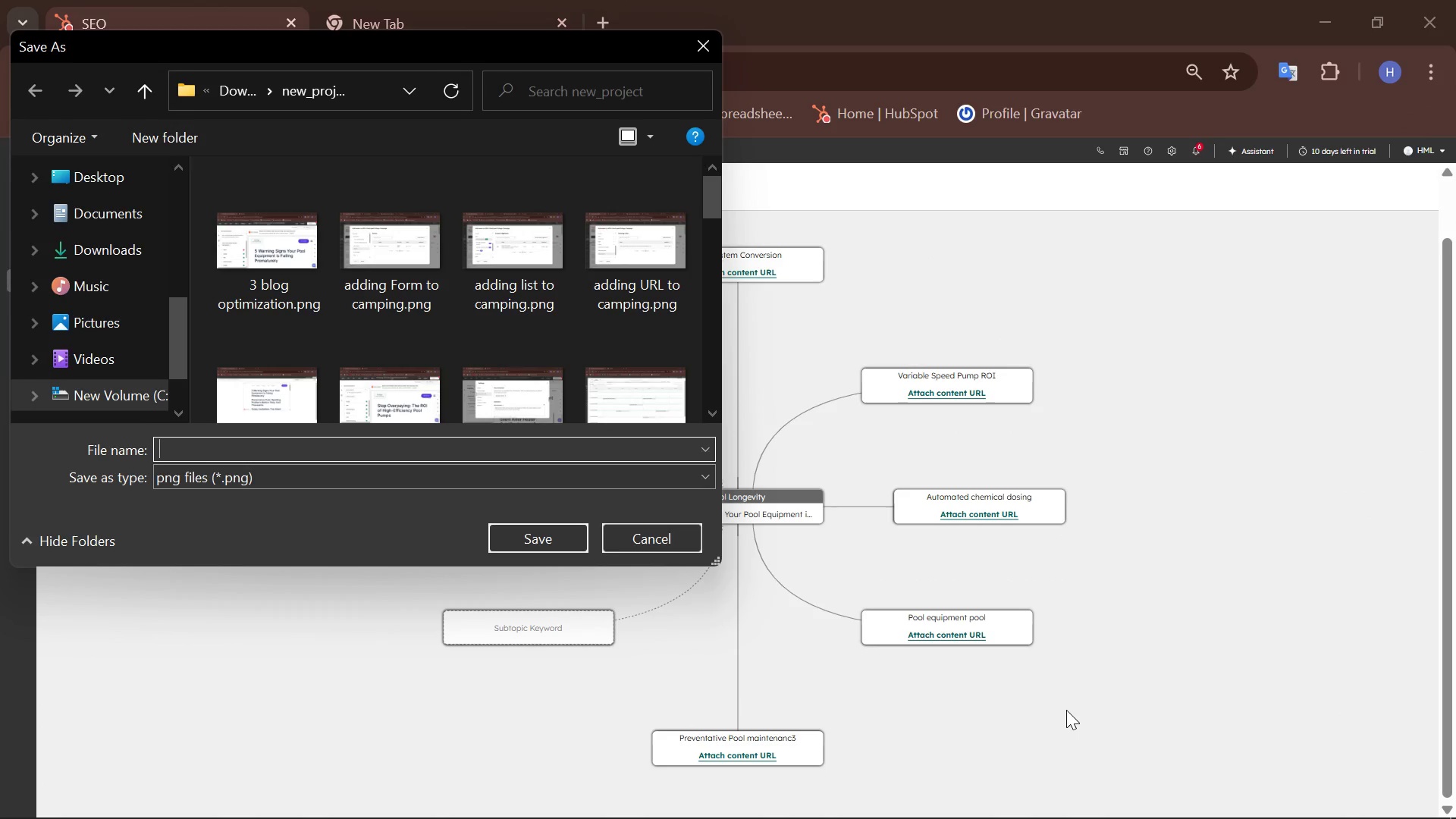 
wait(6.36)
 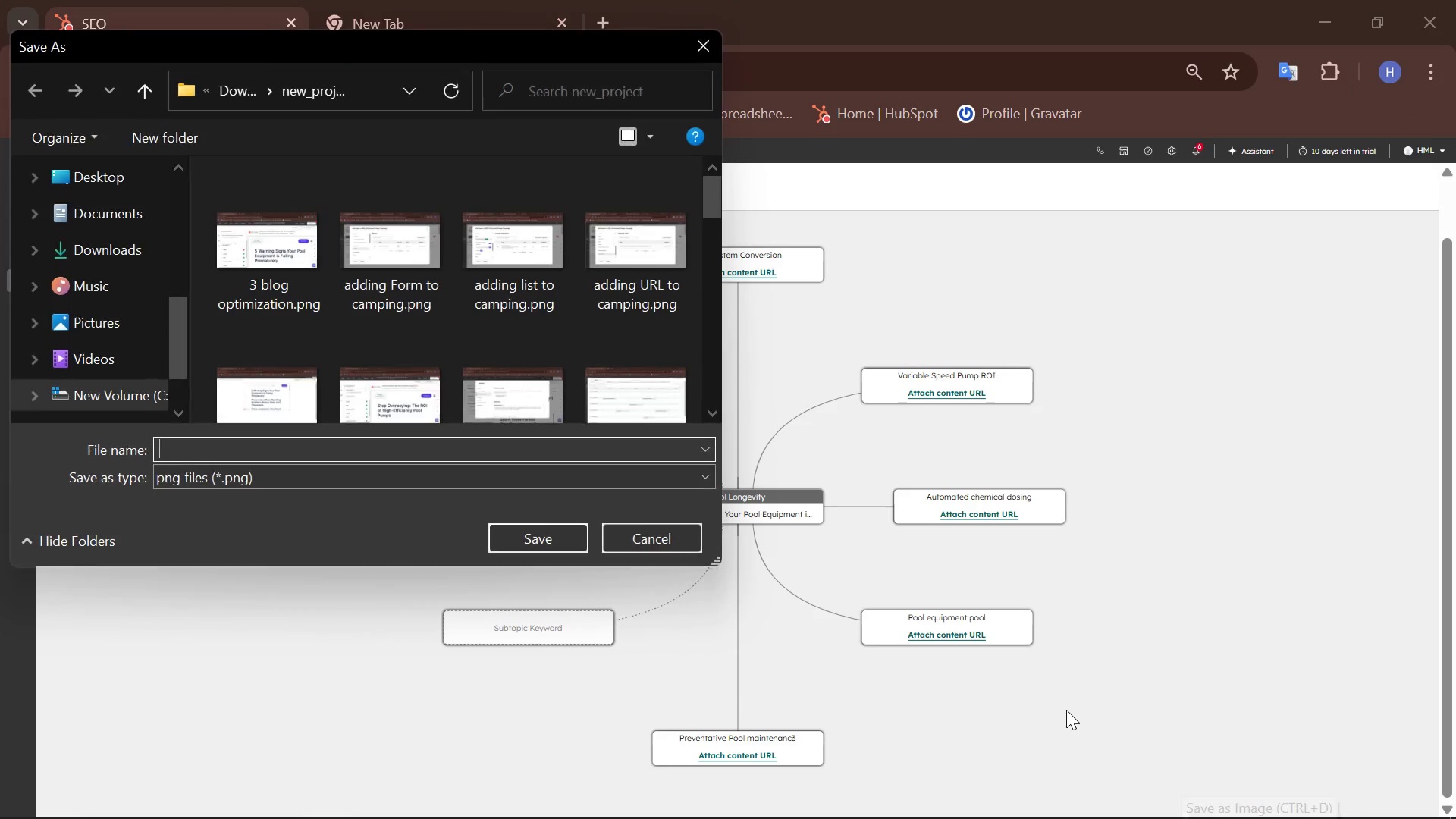 
type(SEO )
 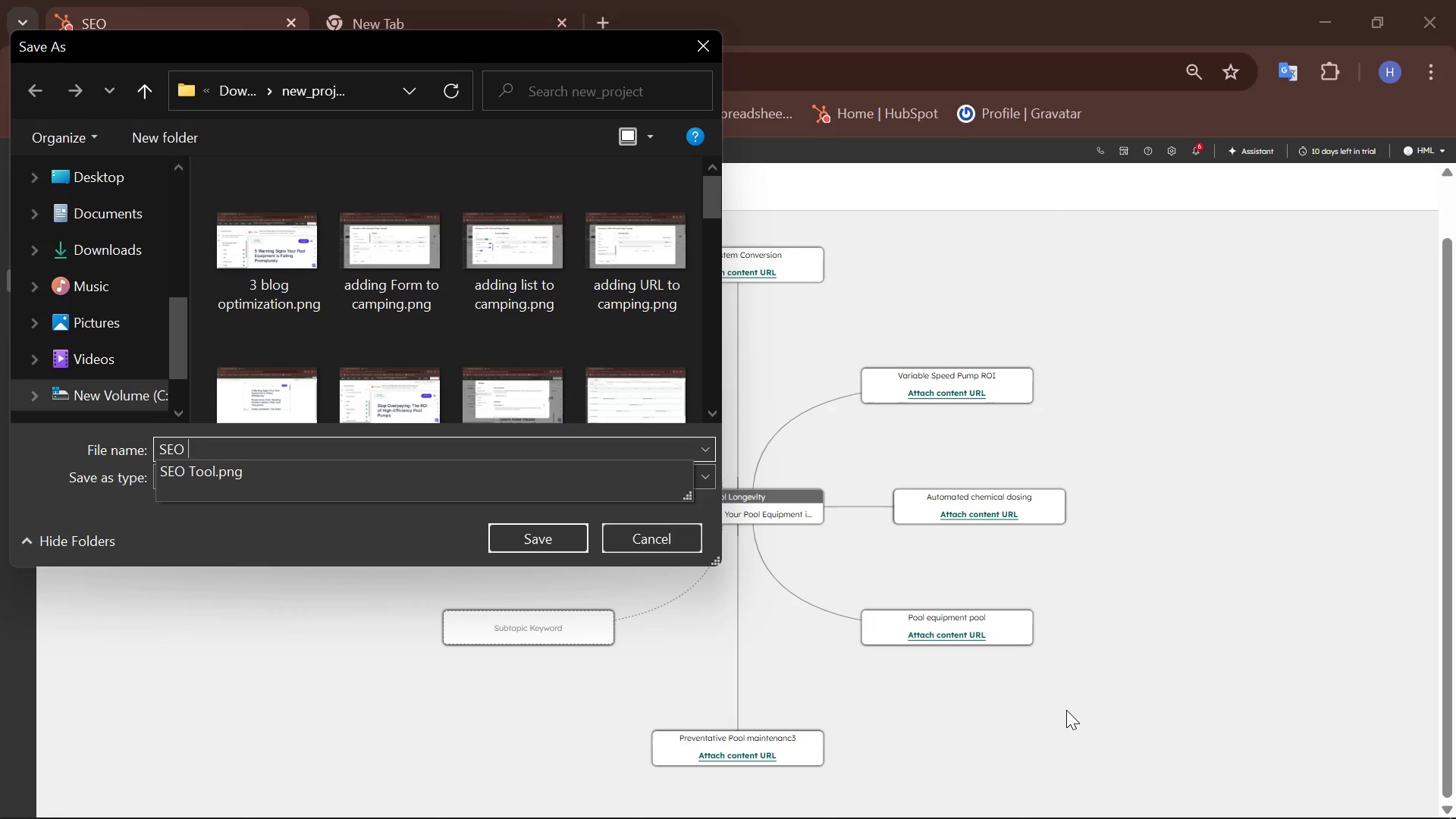 
type(Topic Cluster)
 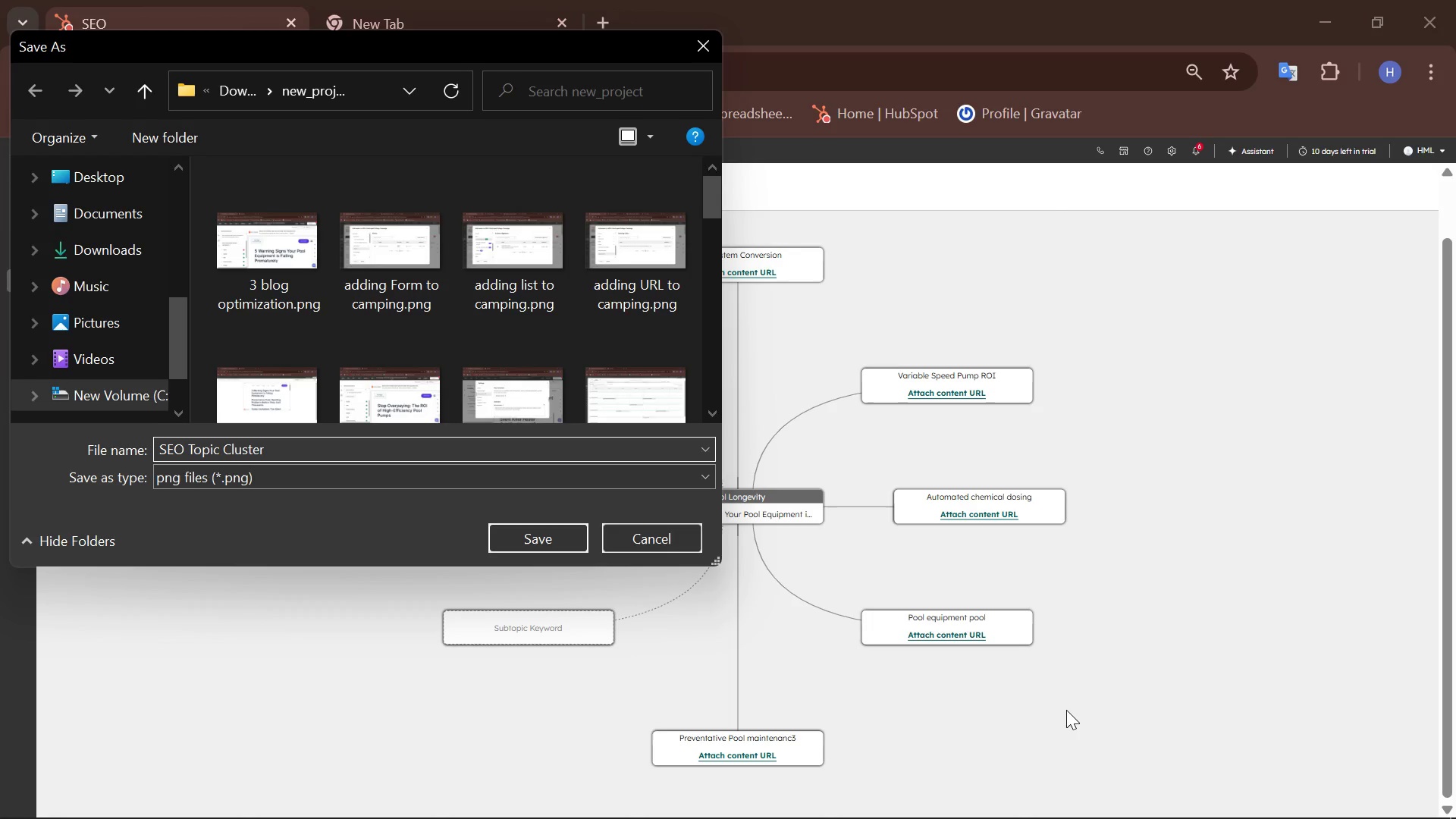 
wait(9.17)
 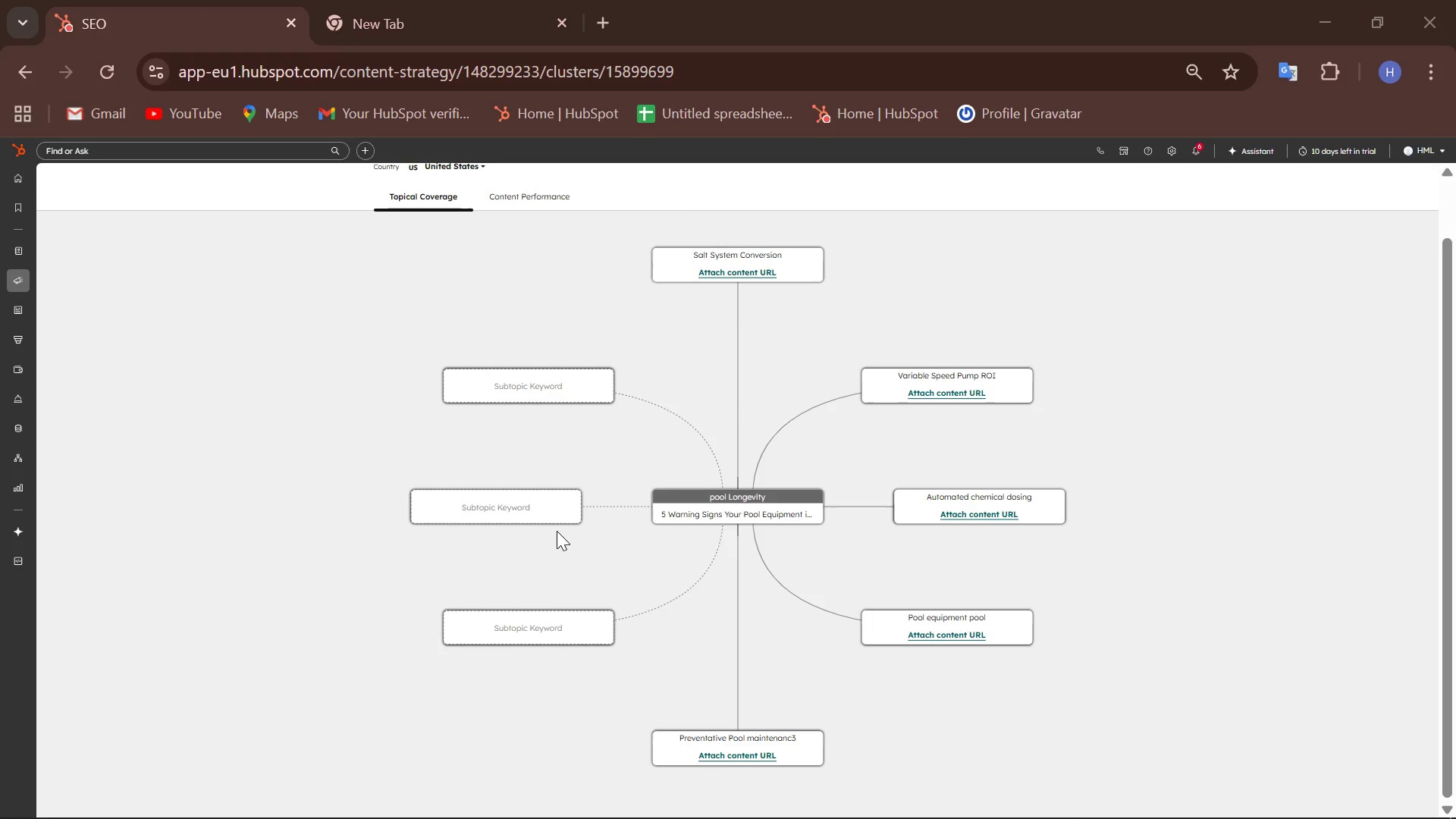 
left_click([987, 85])
 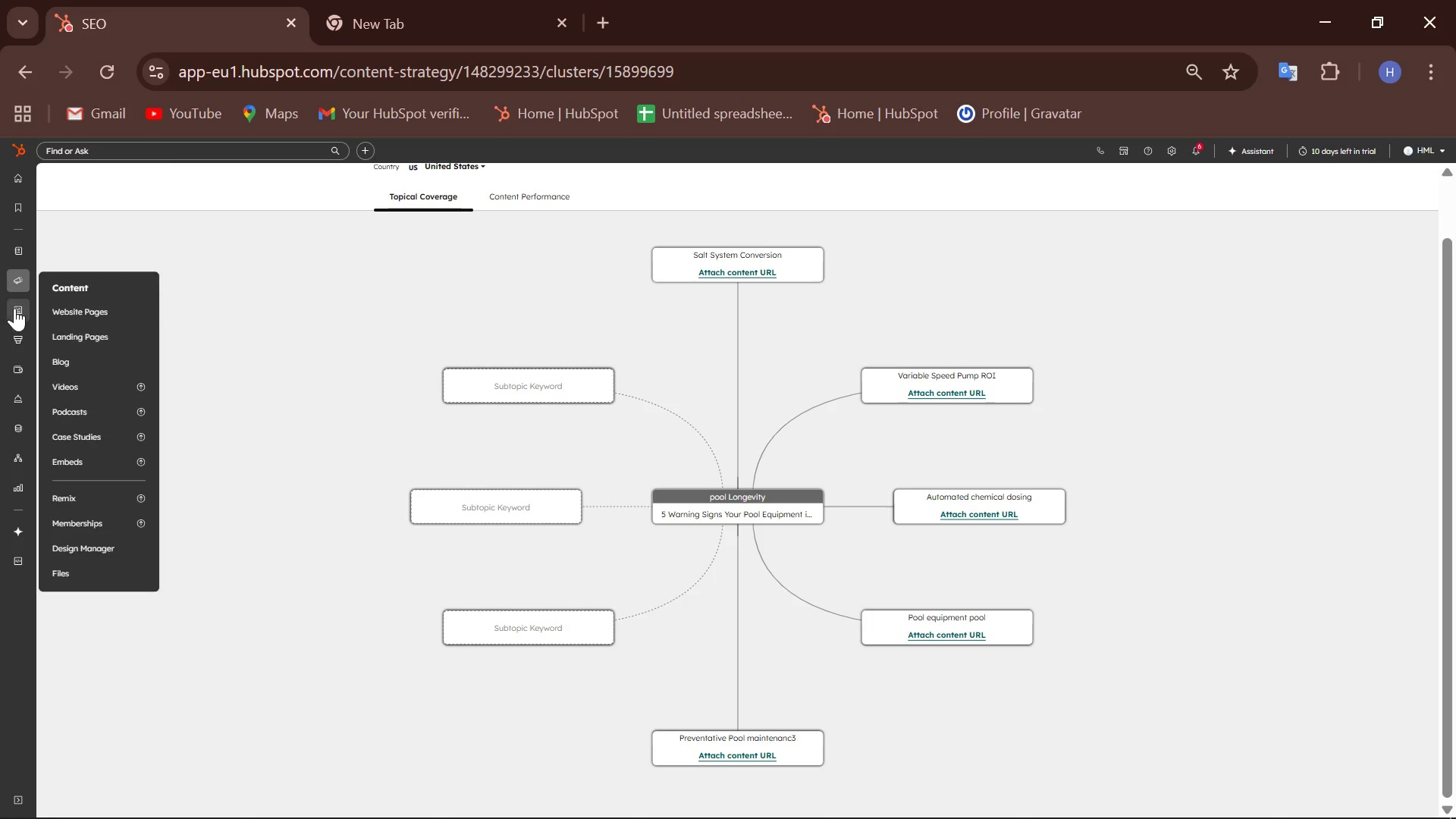 
left_click([58, 356])
 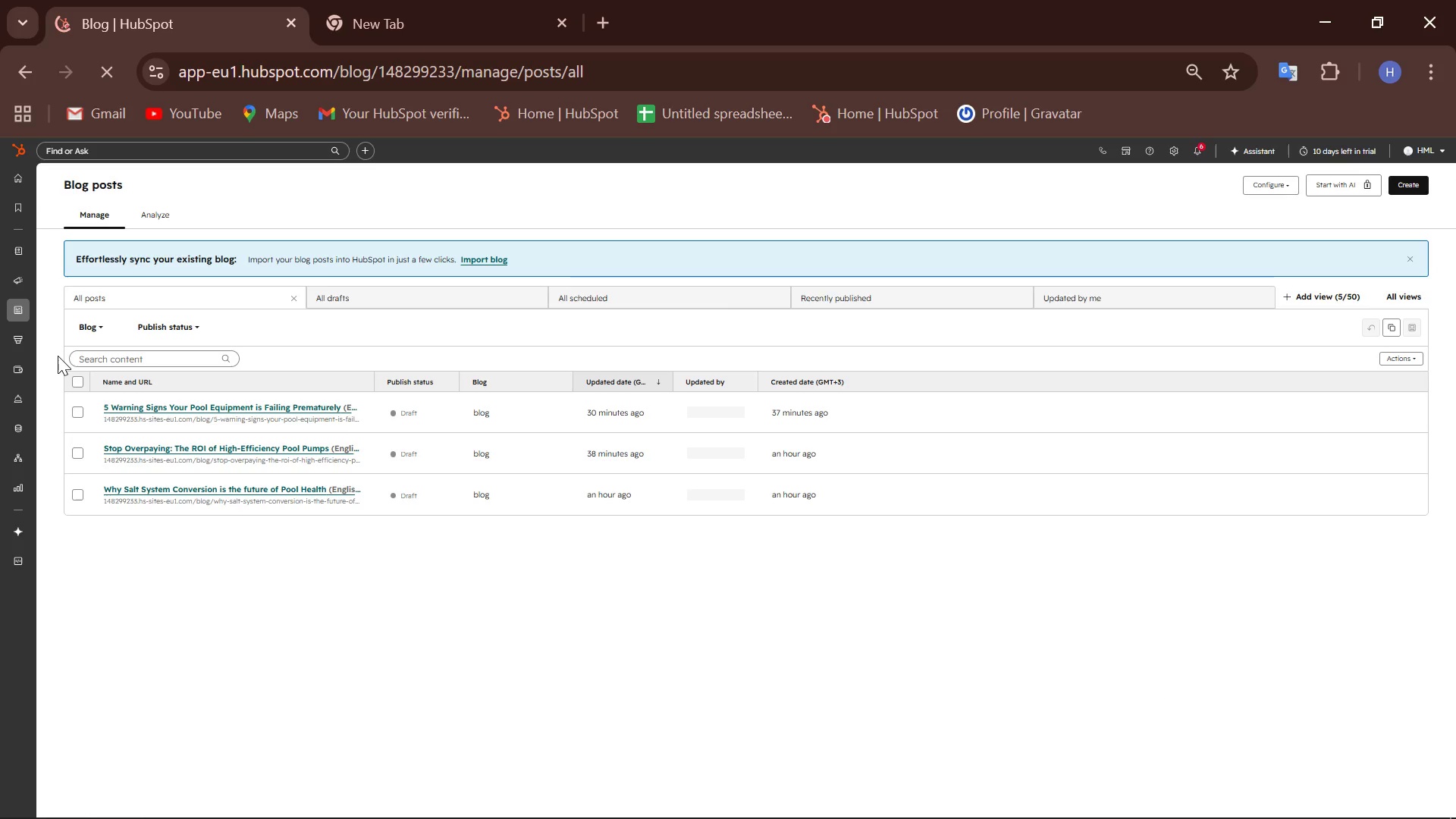 
mouse_move([165, 441])
 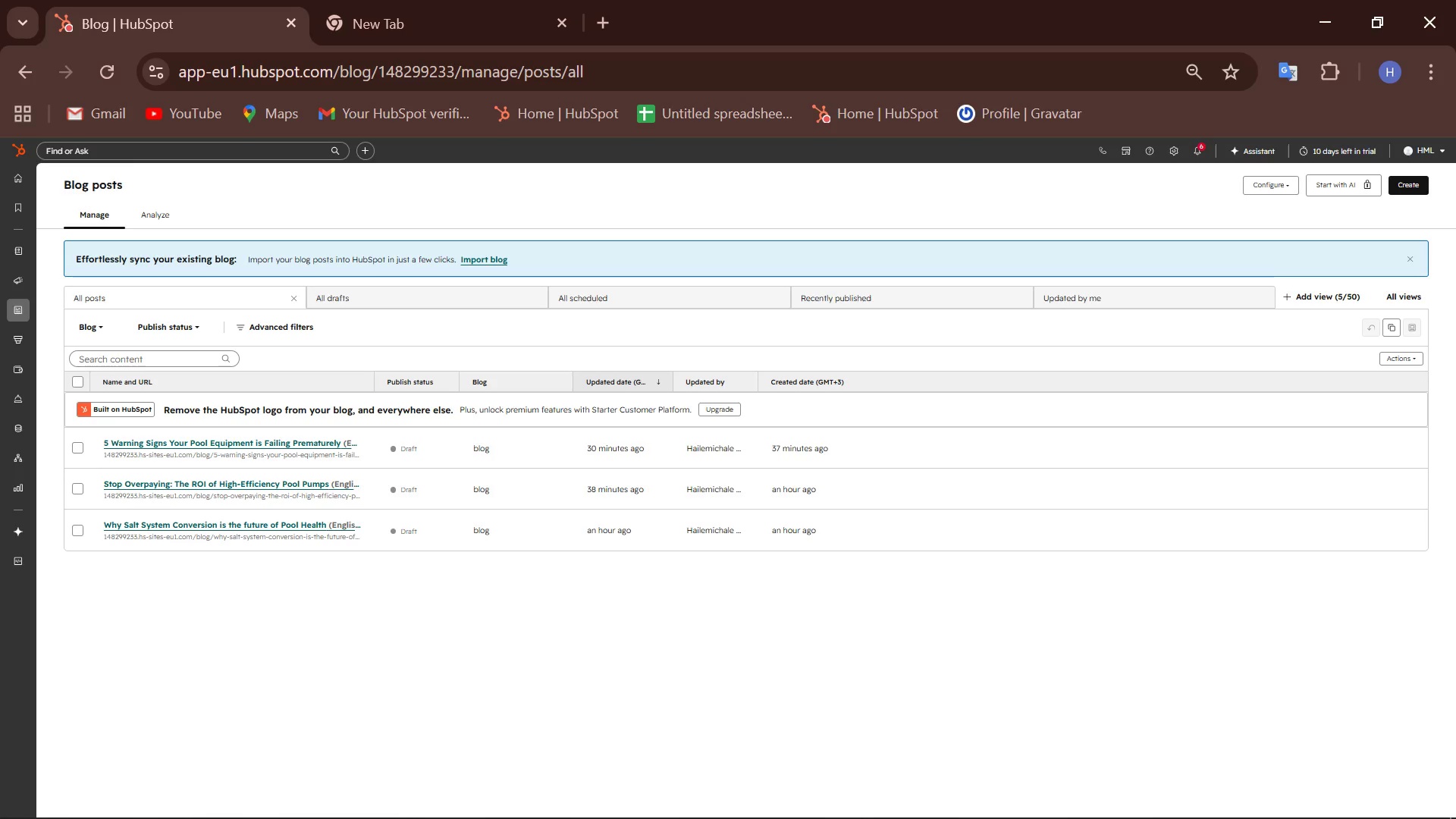 
wait(29.78)
 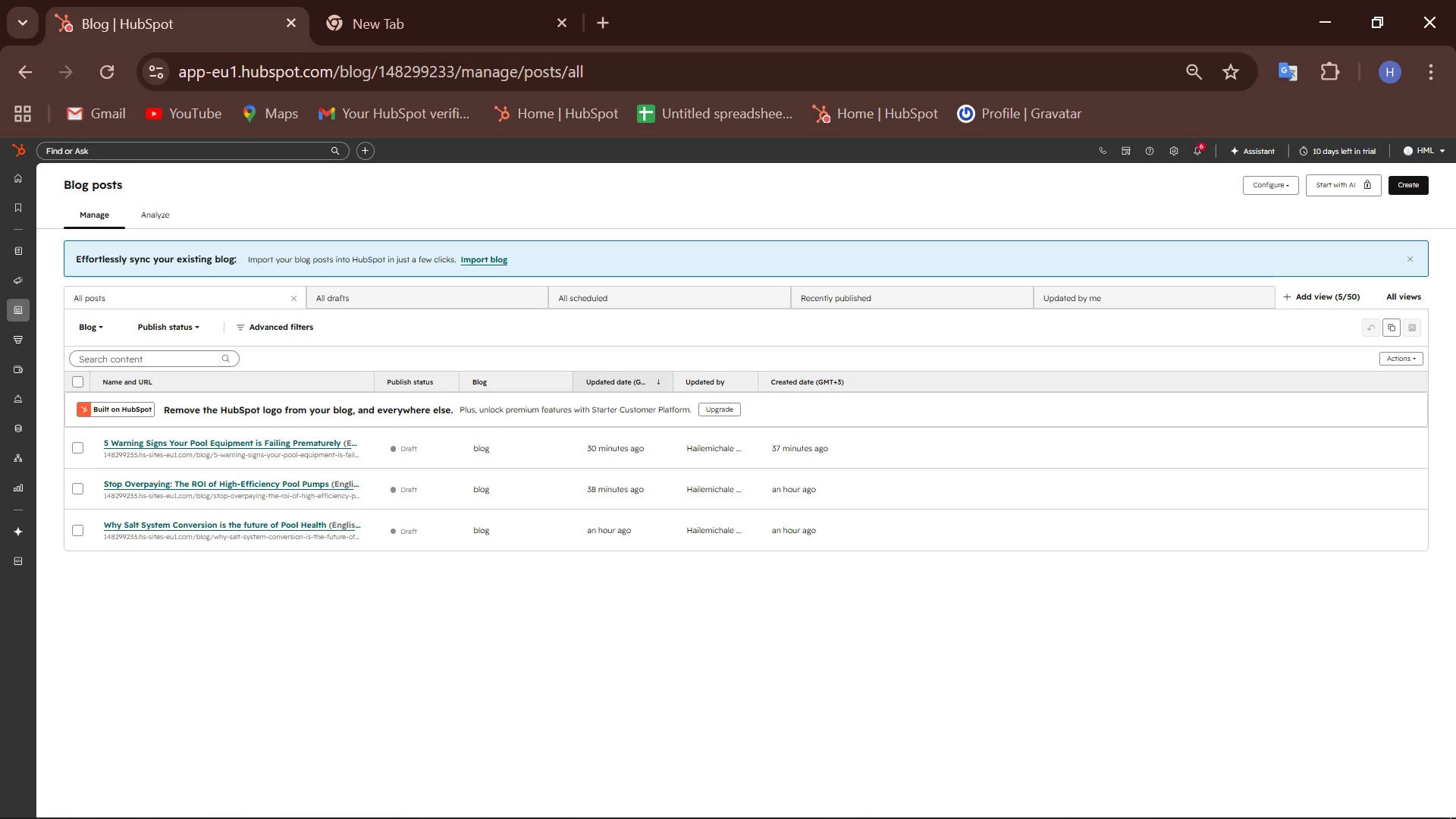 
left_click([1328, 5])
 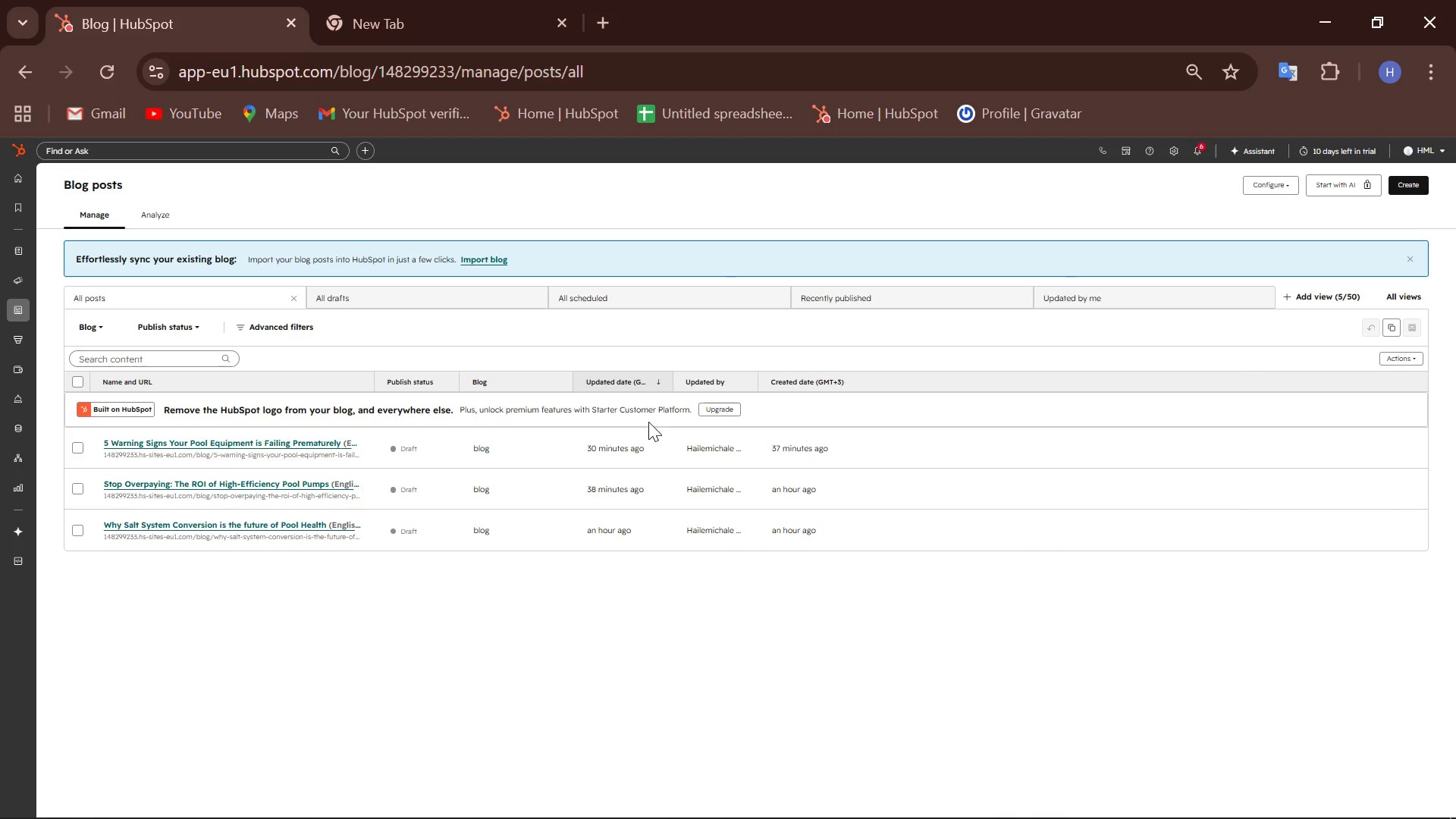 
scroll: coordinate [574, 467], scroll_direction: down, amount: 2.0
 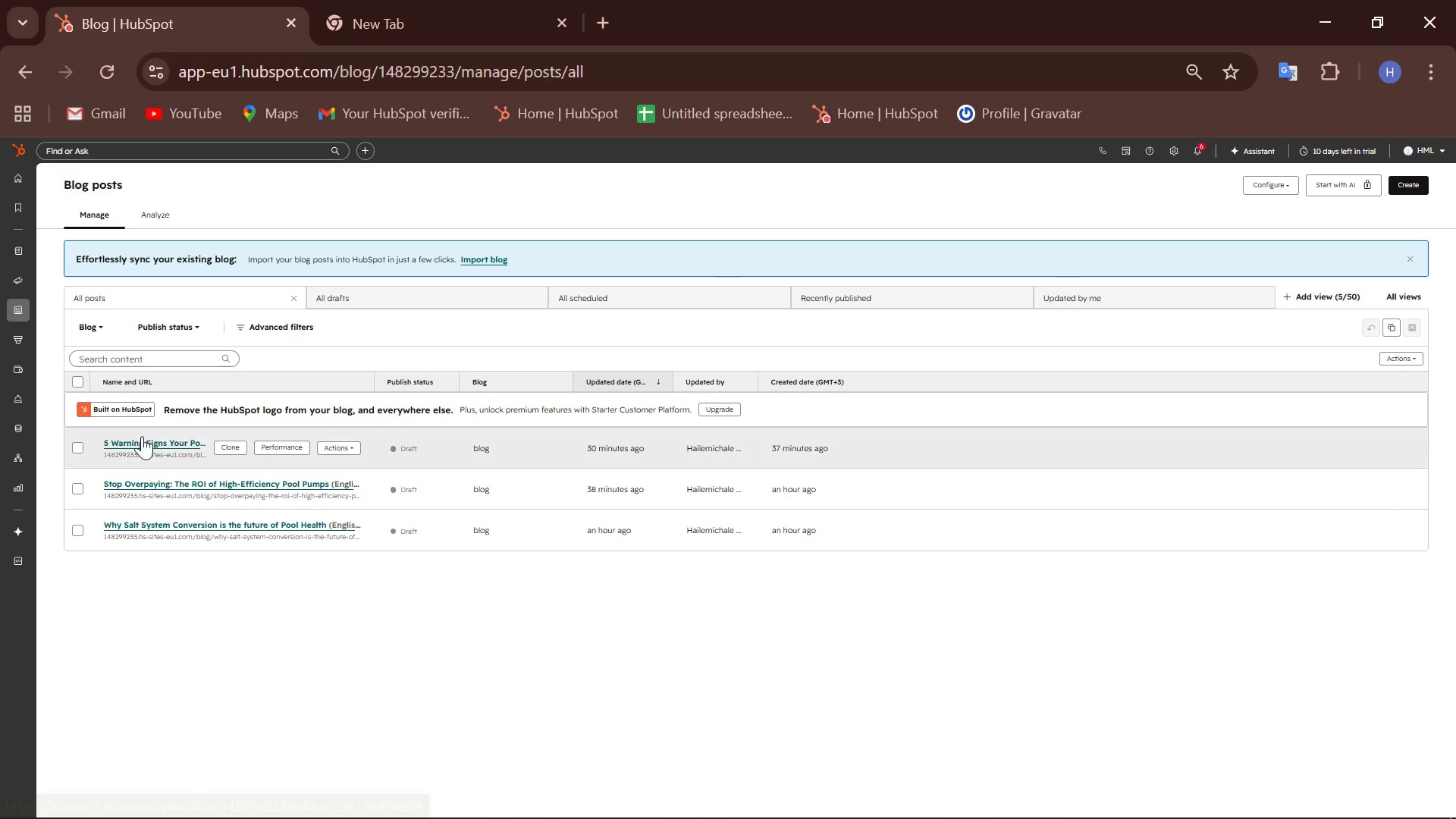 
left_click([147, 443])
 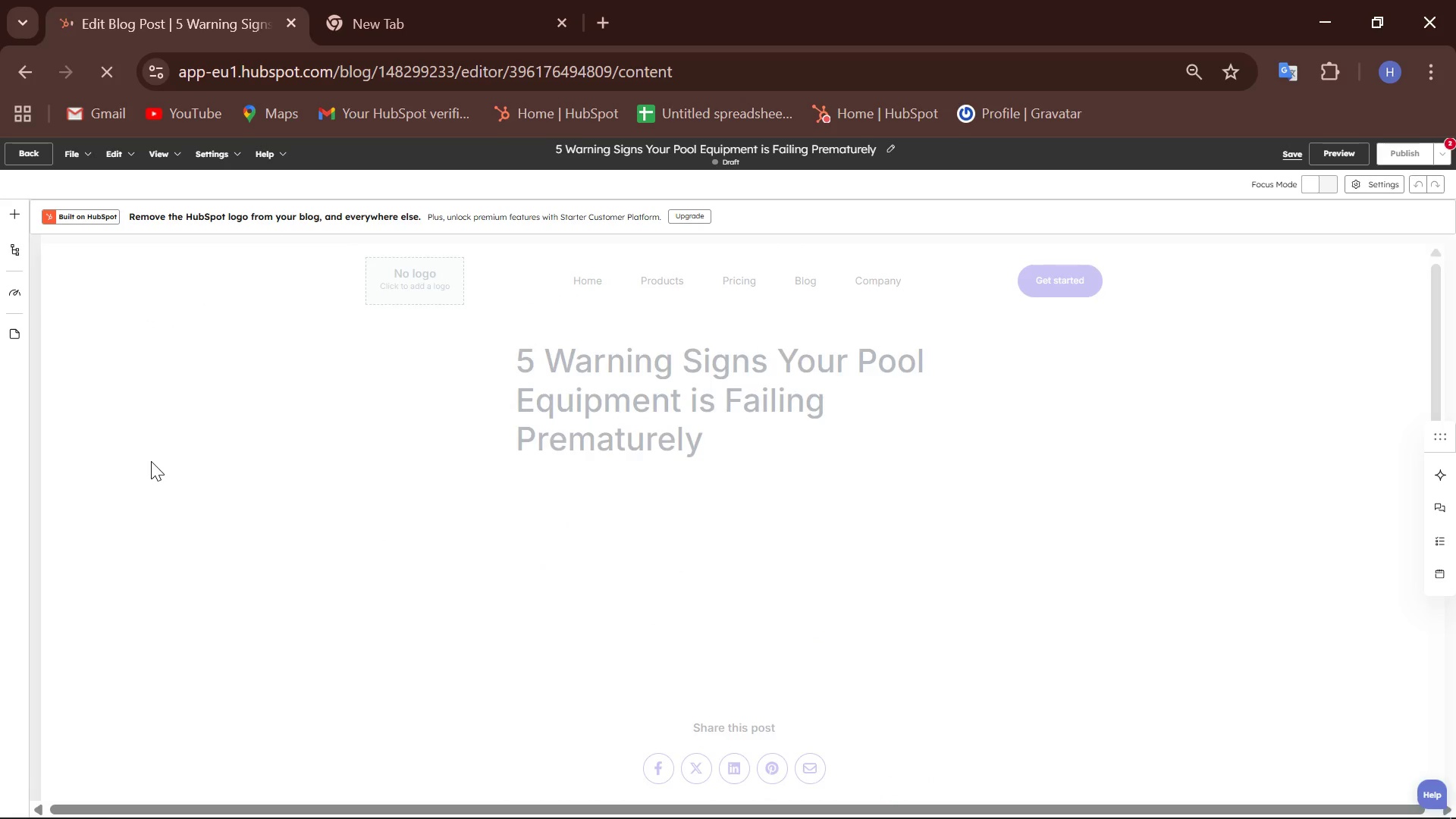 
wait(7.17)
 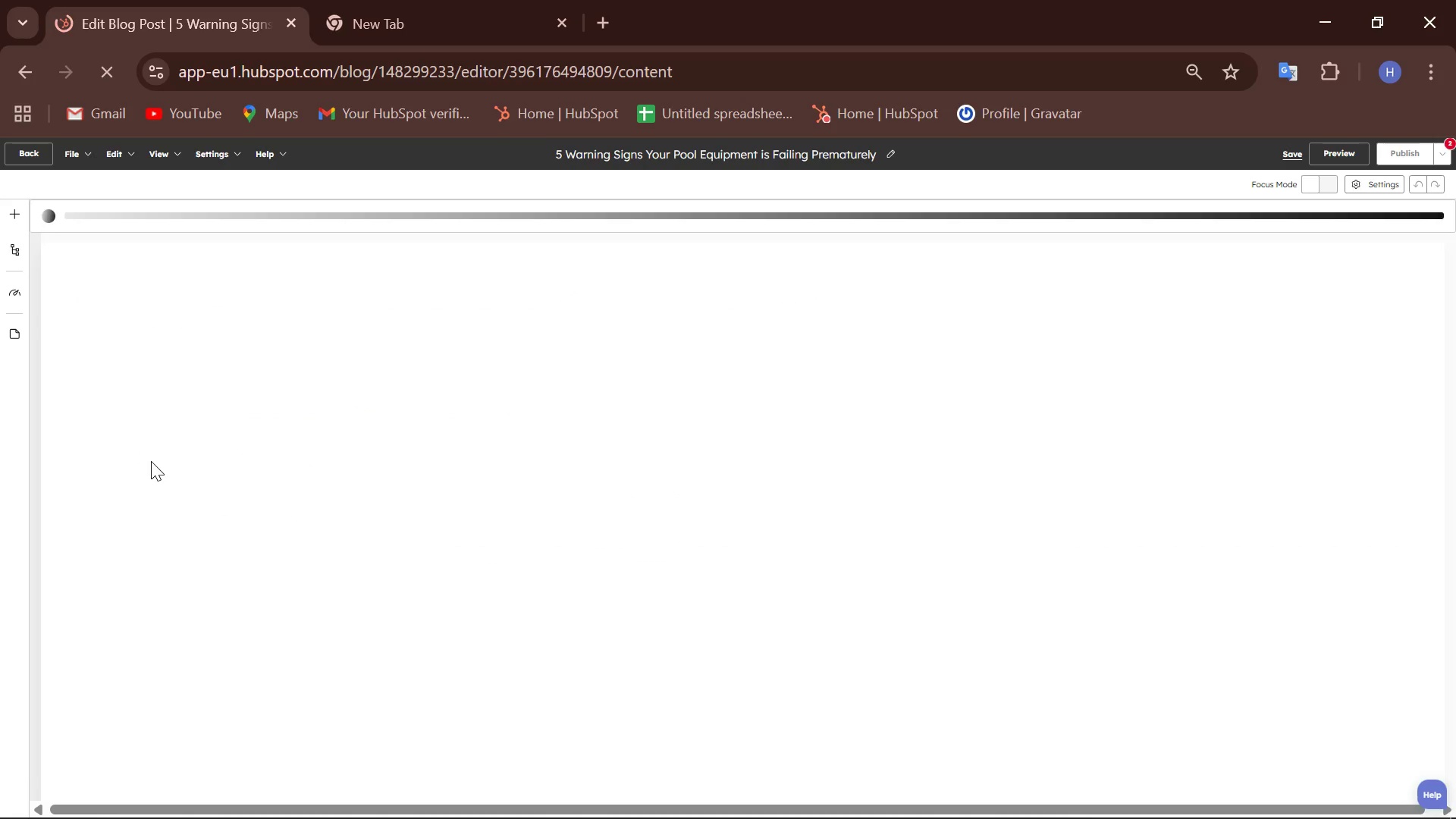 
left_click([9, 290])
 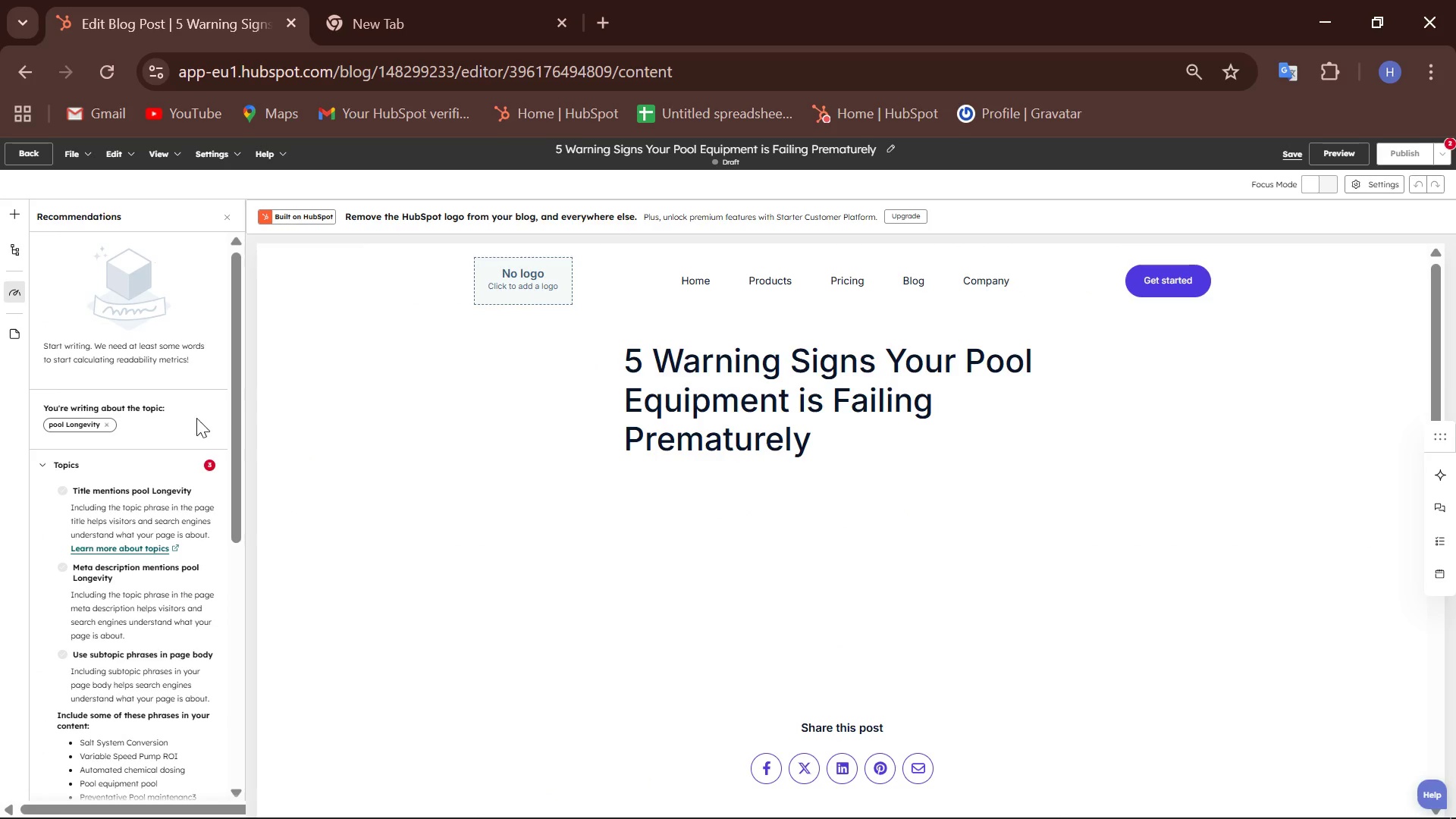 
scroll: coordinate [183, 431], scroll_direction: down, amount: 3.0
 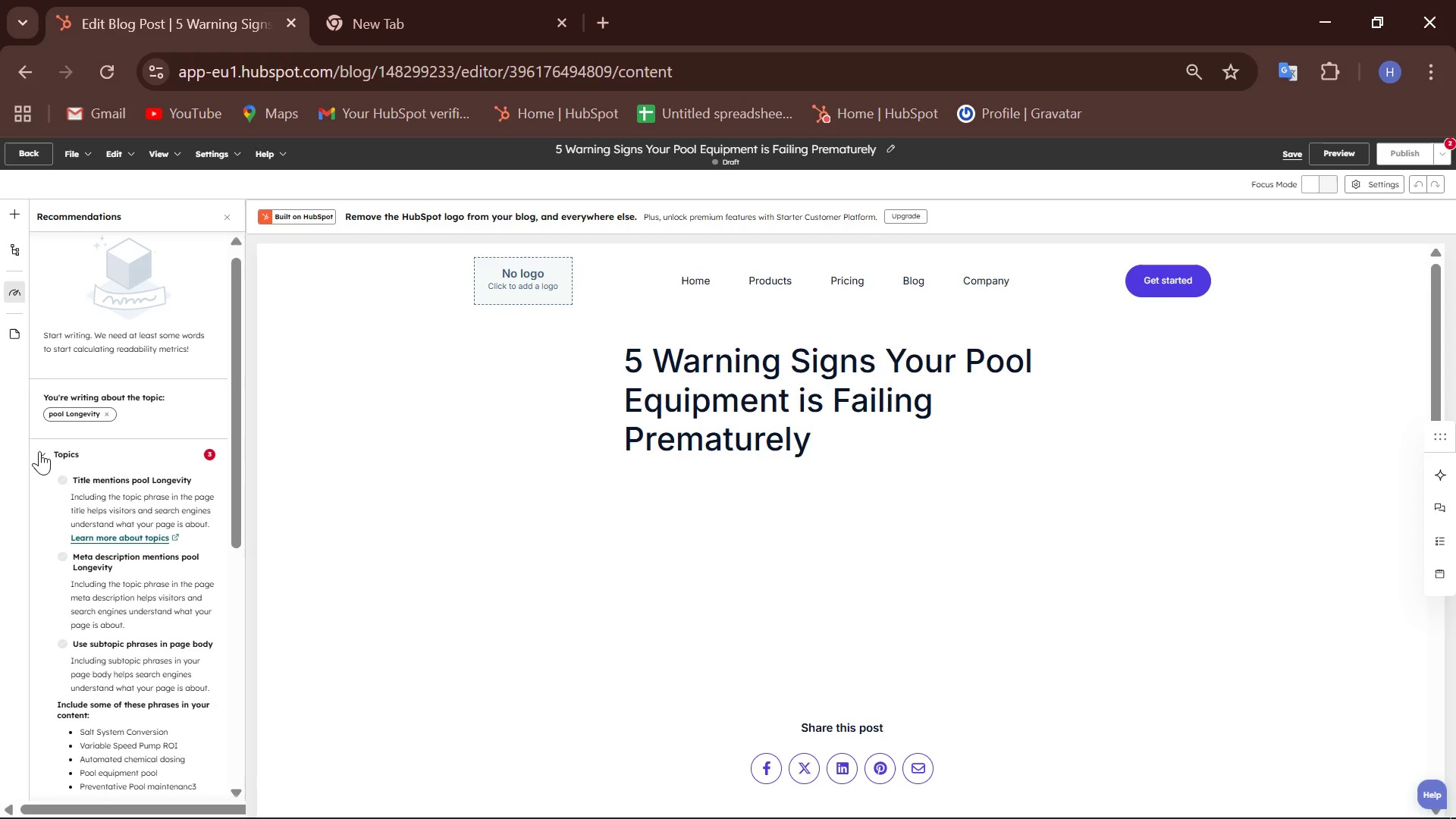 
left_click([40, 456])
 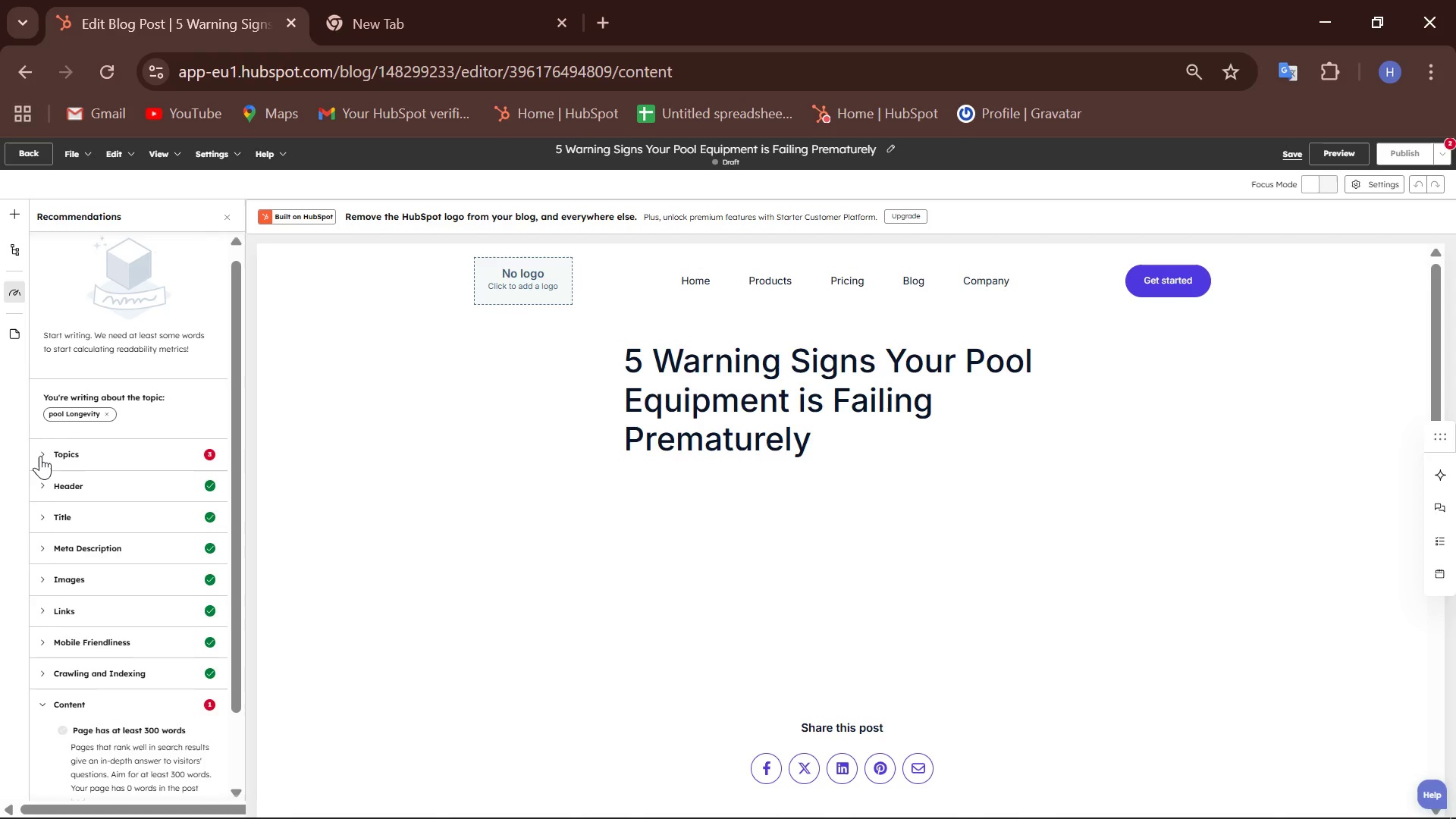 
scroll: coordinate [40, 456], scroll_direction: none, amount: 0.0
 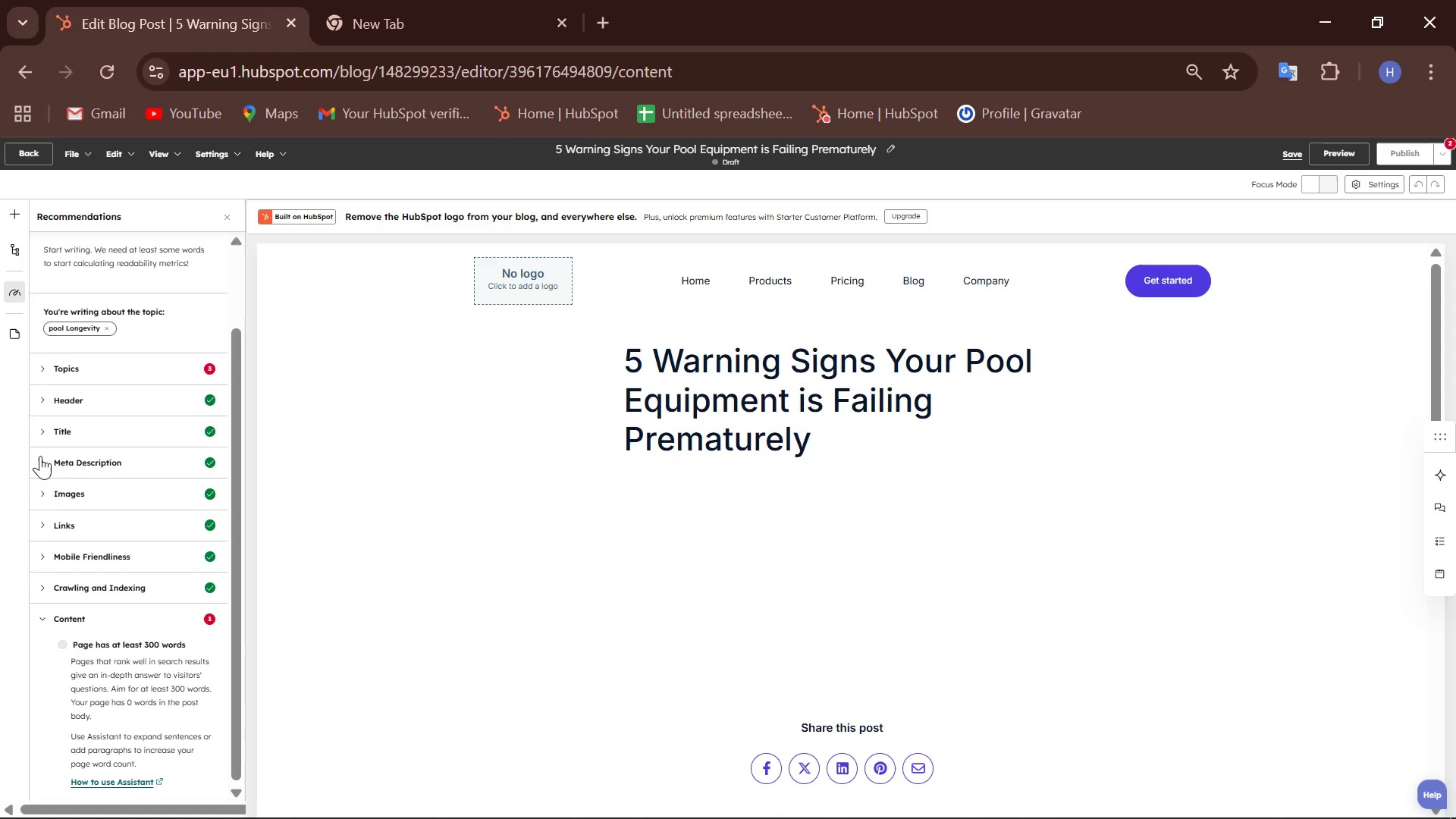 
scroll: coordinate [40, 456], scroll_direction: down, amount: 1.0
 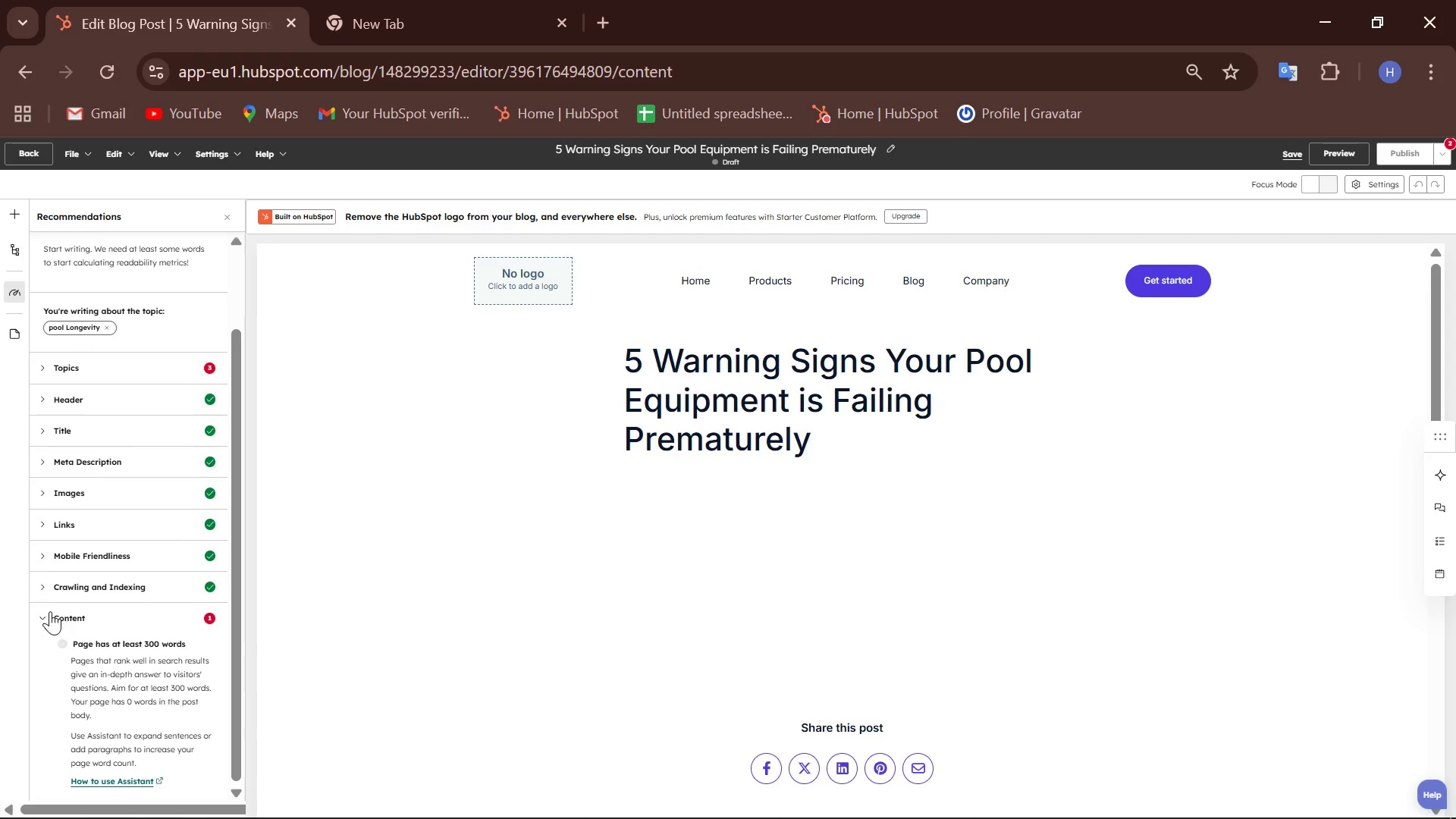 
left_click([46, 615])
 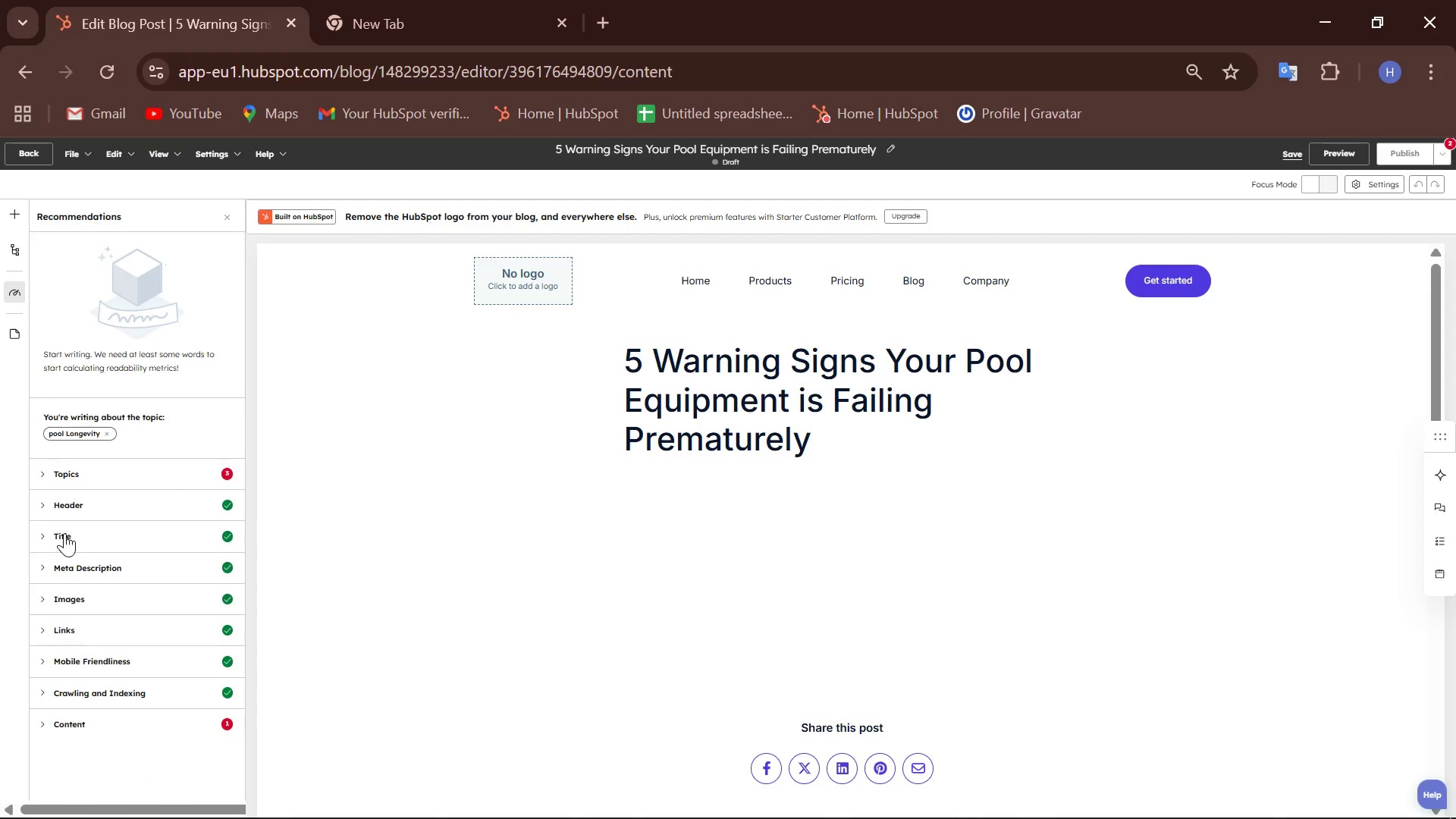 
wait(14.61)
 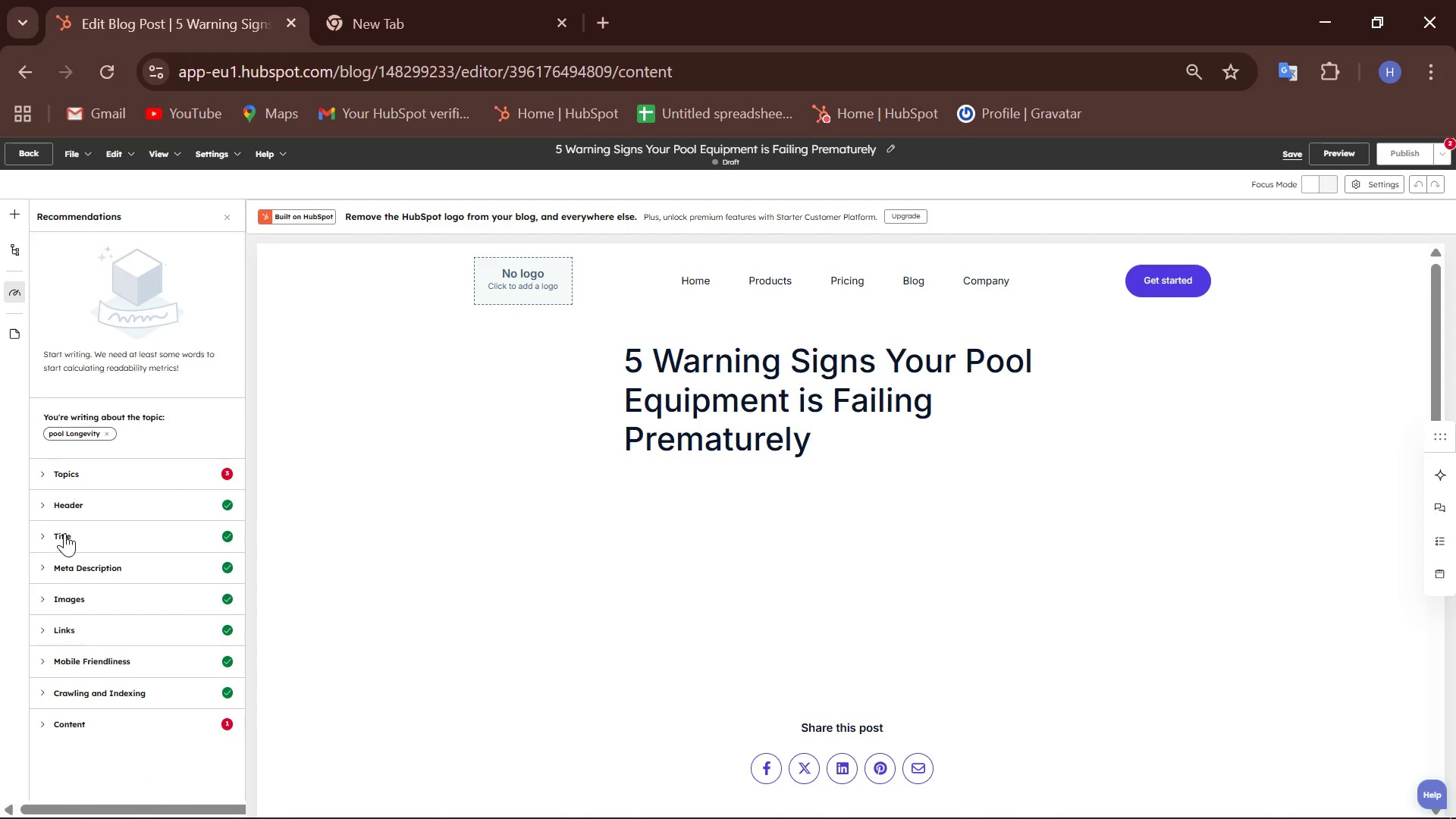 
scroll: coordinate [119, 538], scroll_direction: down, amount: 2.0
 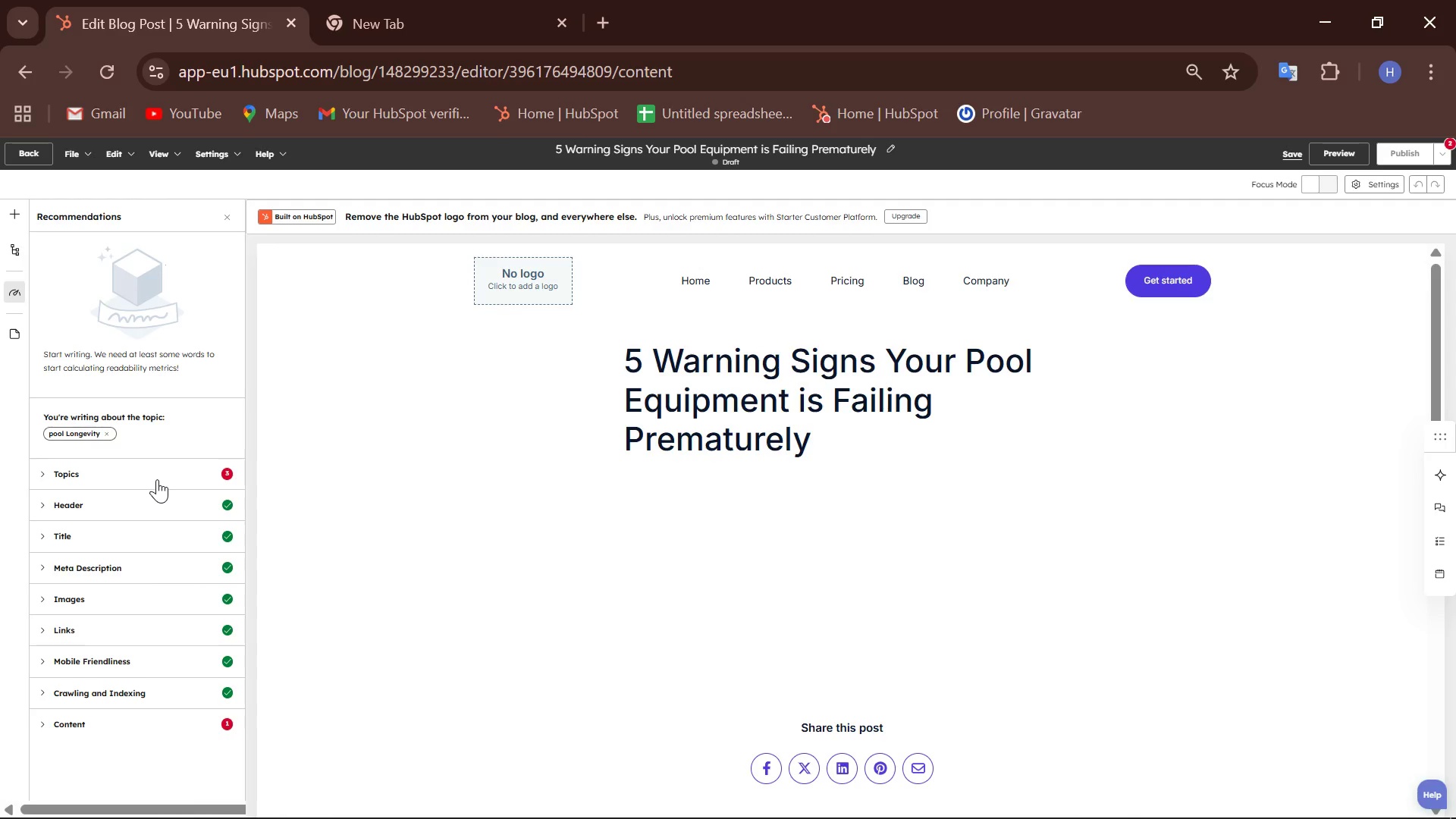 
wait(6.99)
 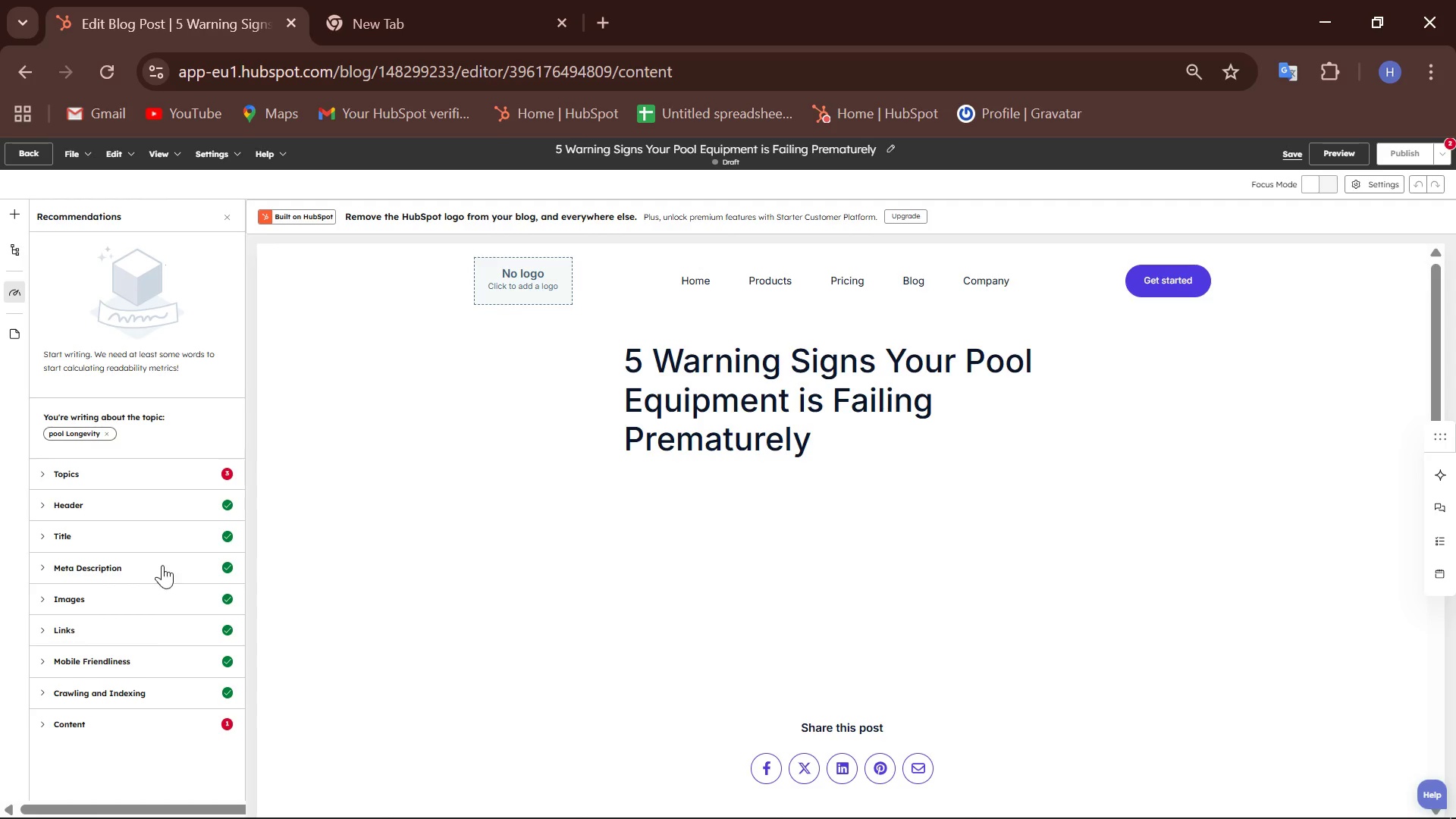 
left_click([26, 146])
 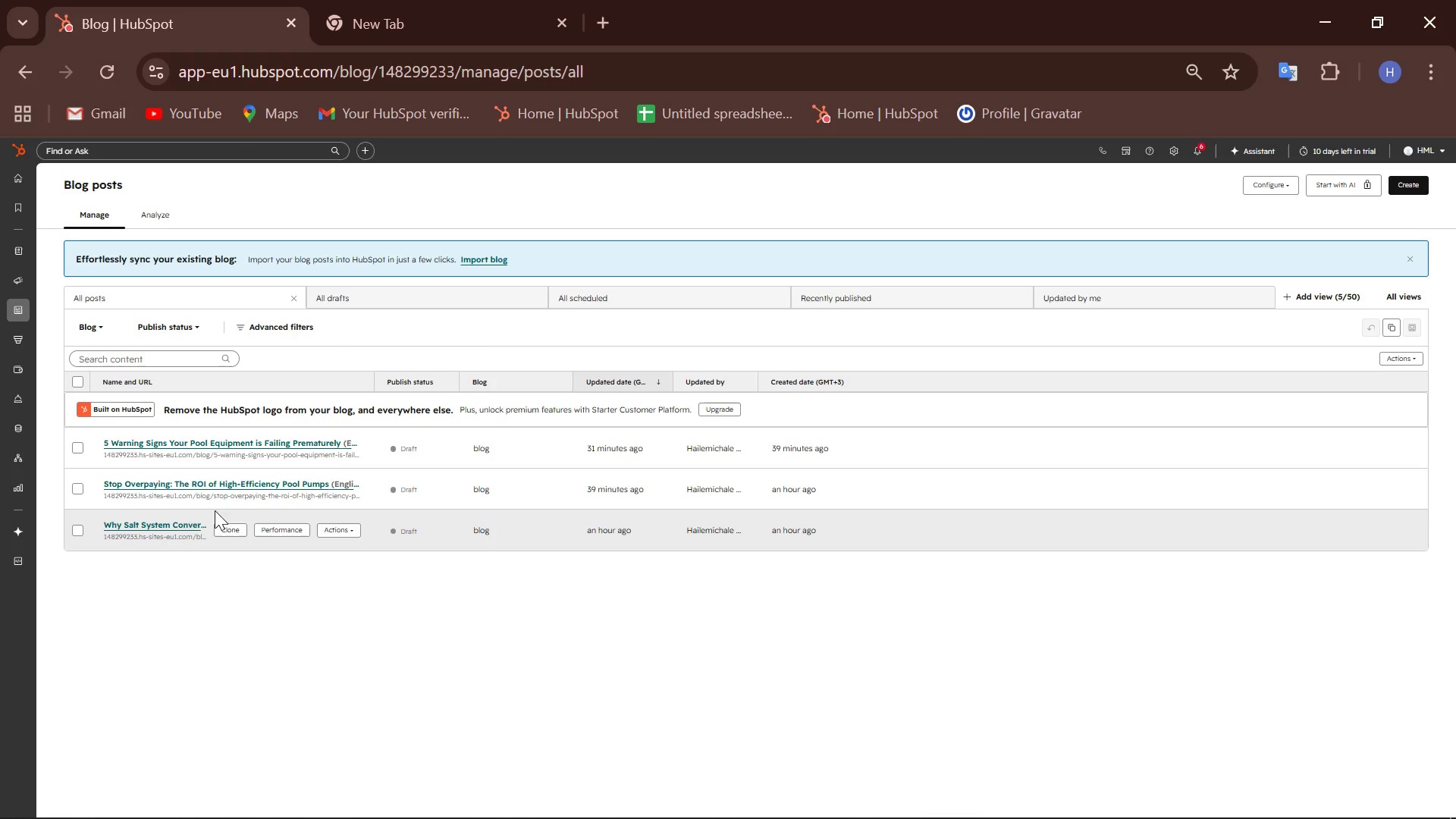 
wait(6.3)
 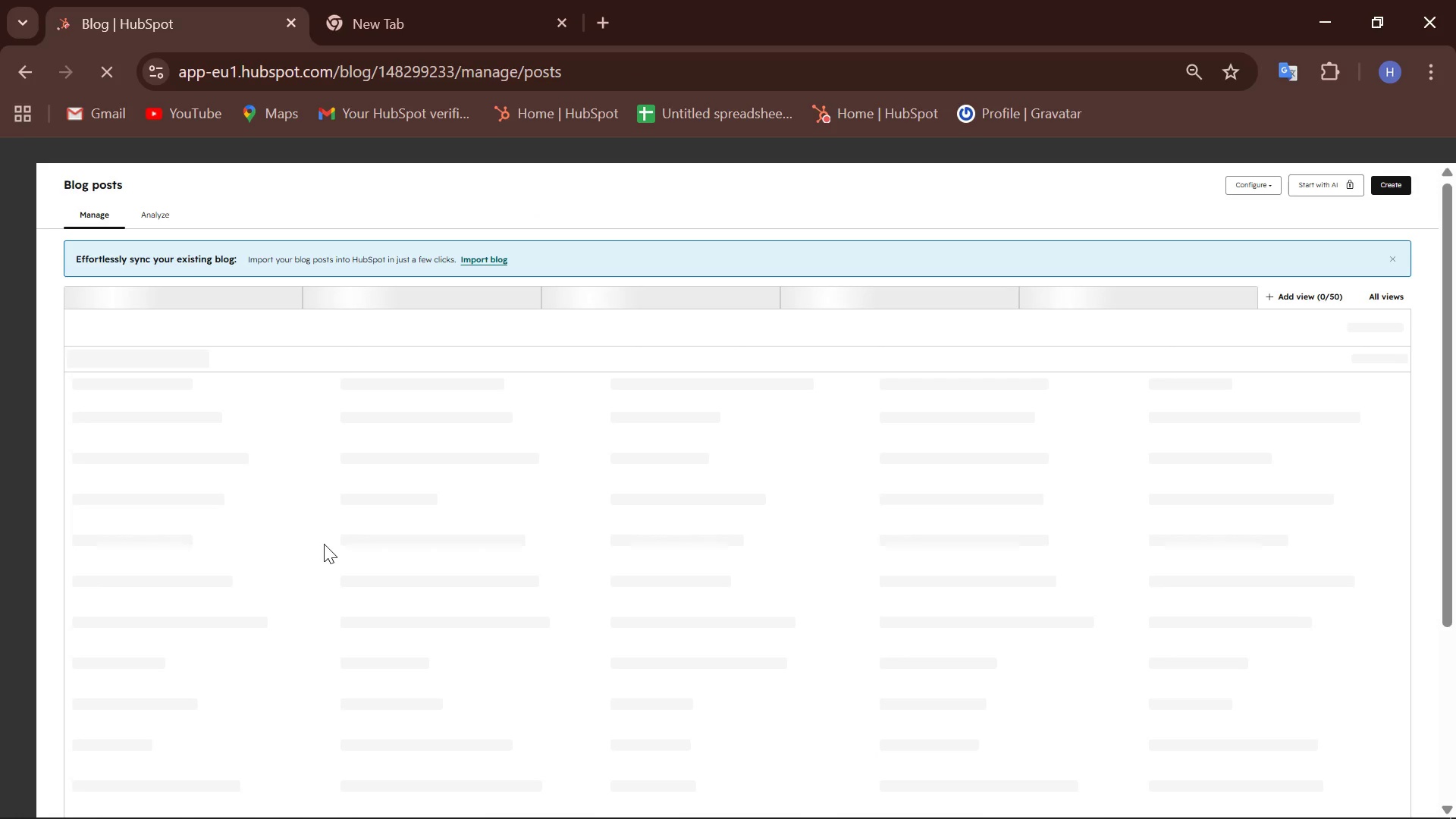 
left_click([169, 480])
 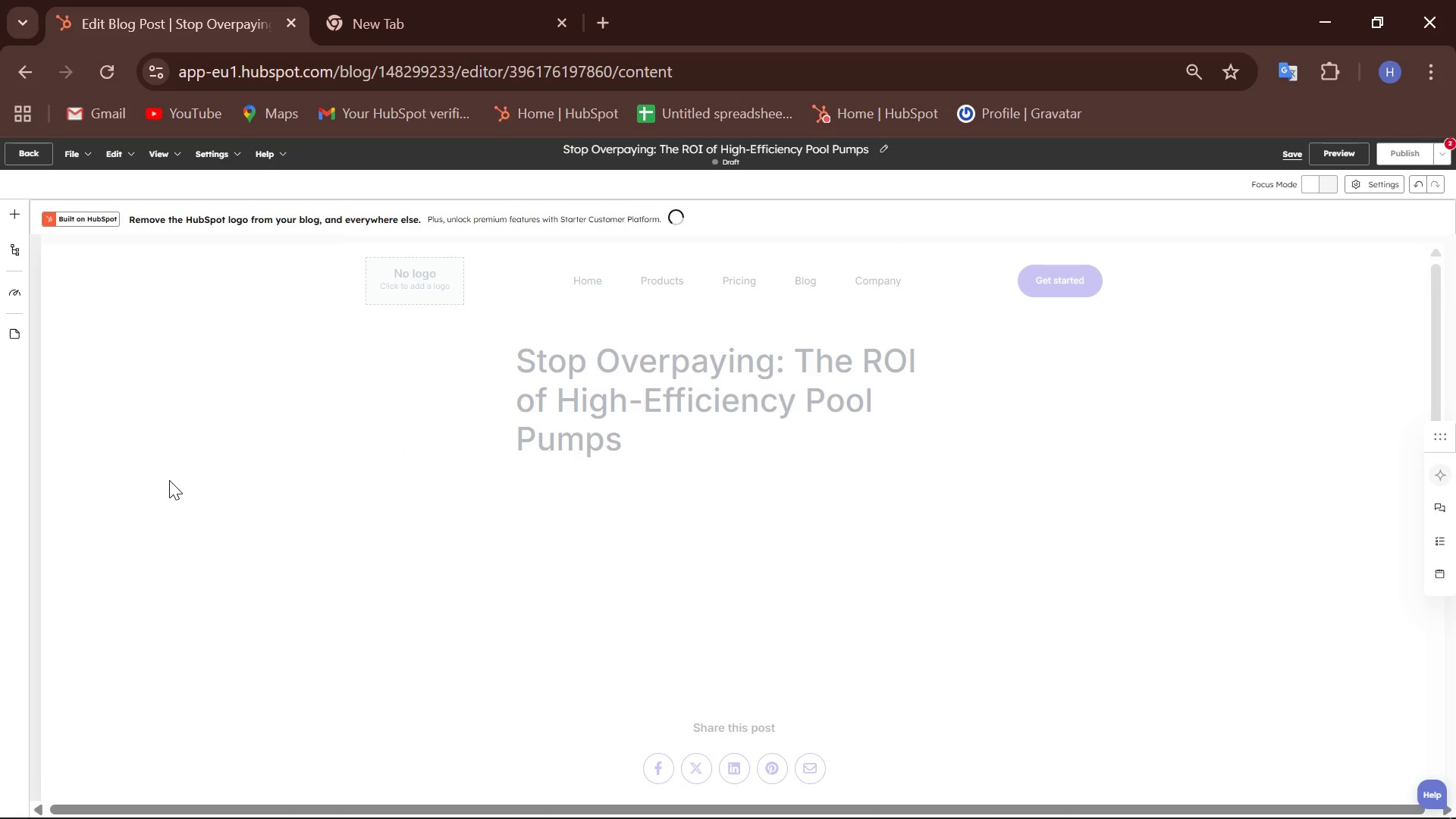 
wait(8.14)
 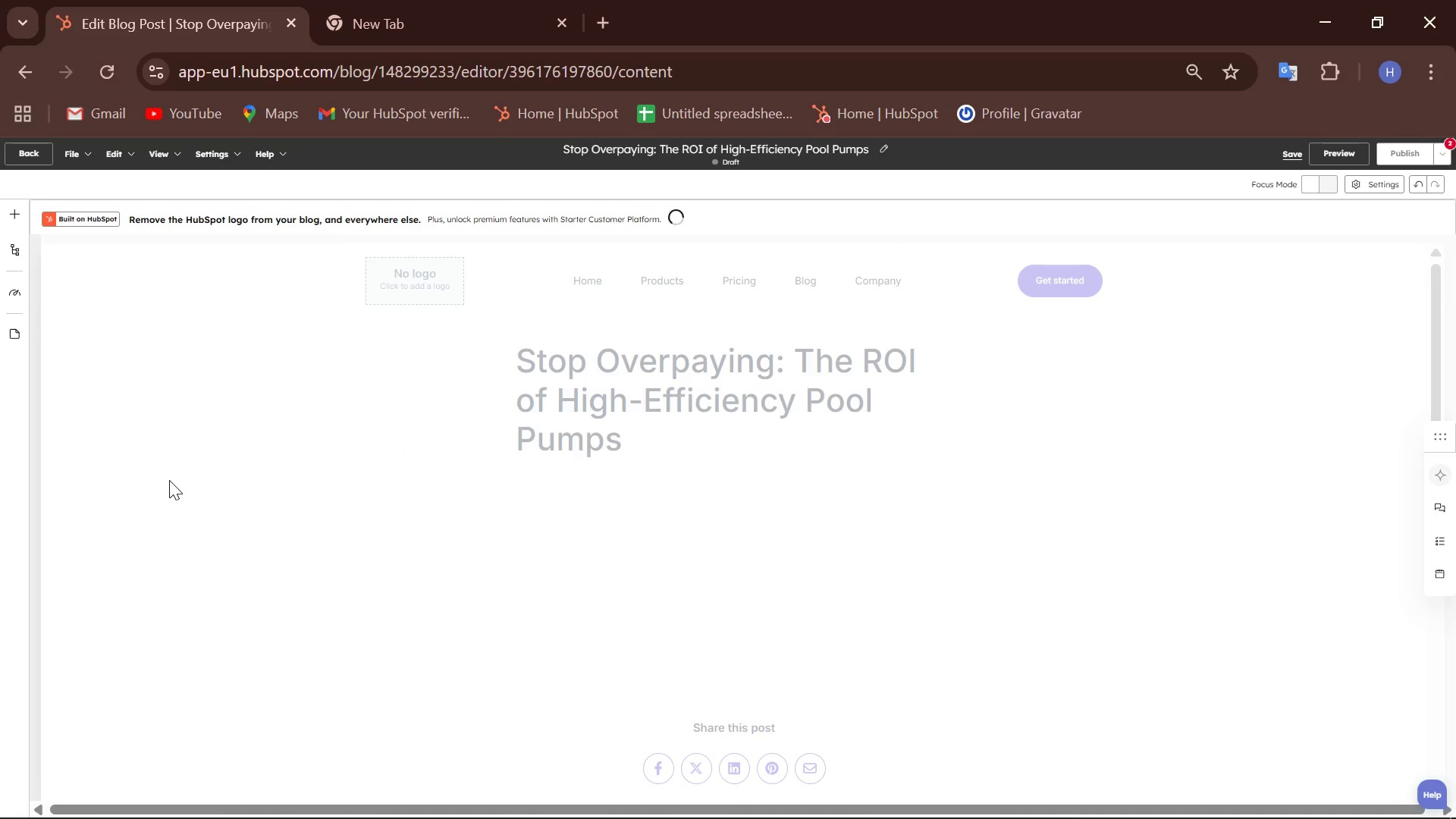 
left_click([17, 302])
 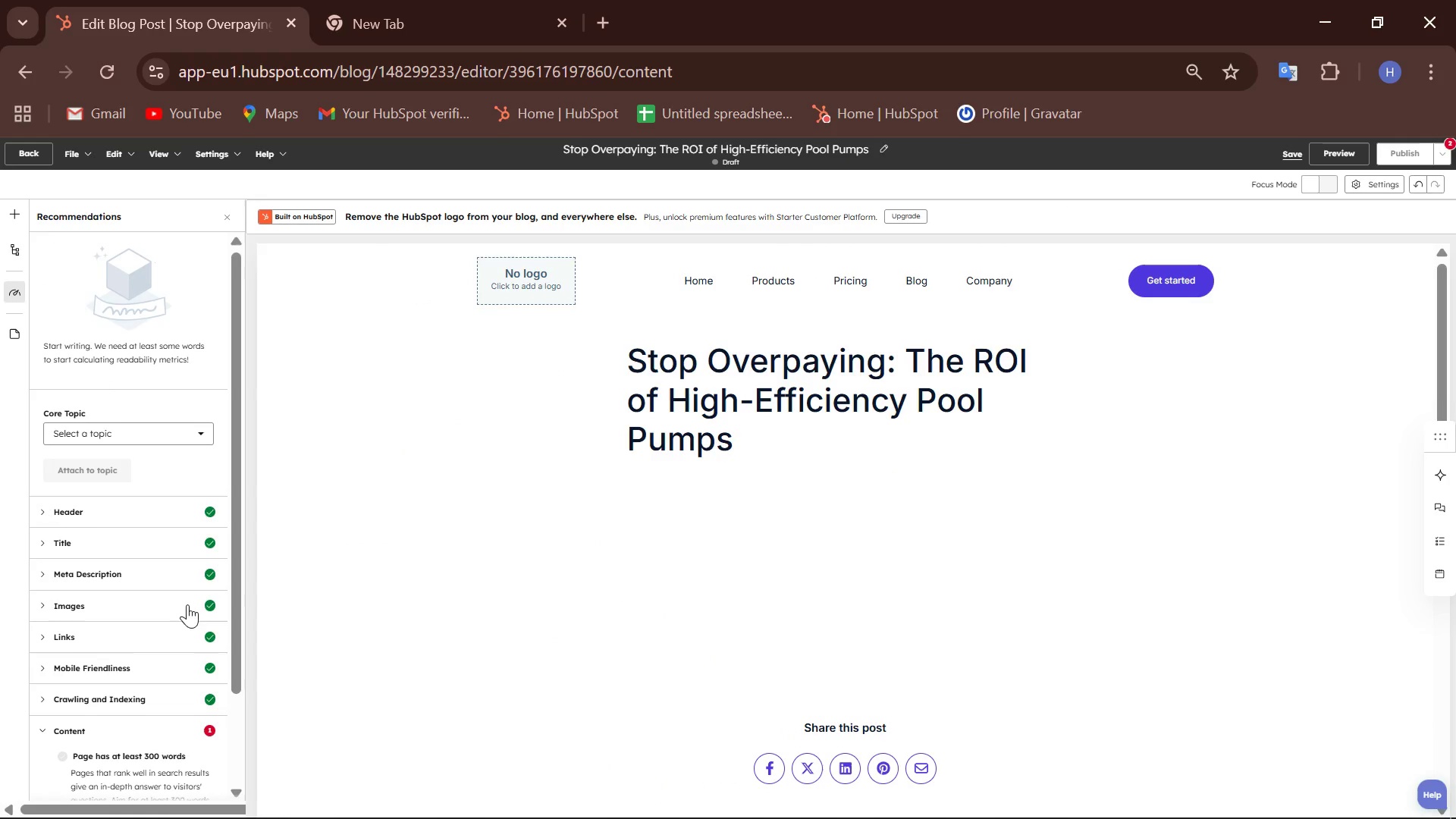 
scroll: coordinate [164, 584], scroll_direction: down, amount: 2.0
 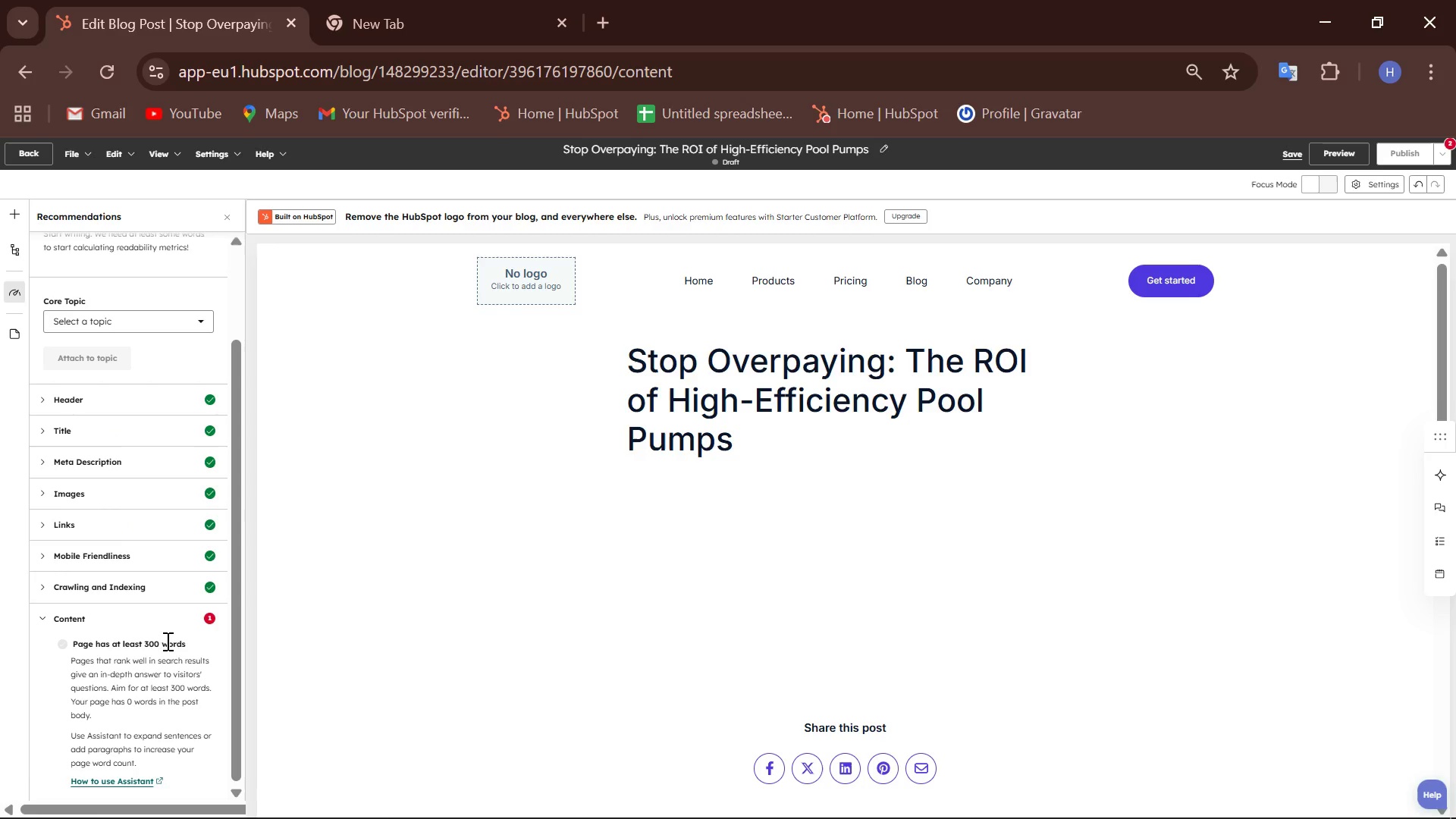 
wait(6.51)
 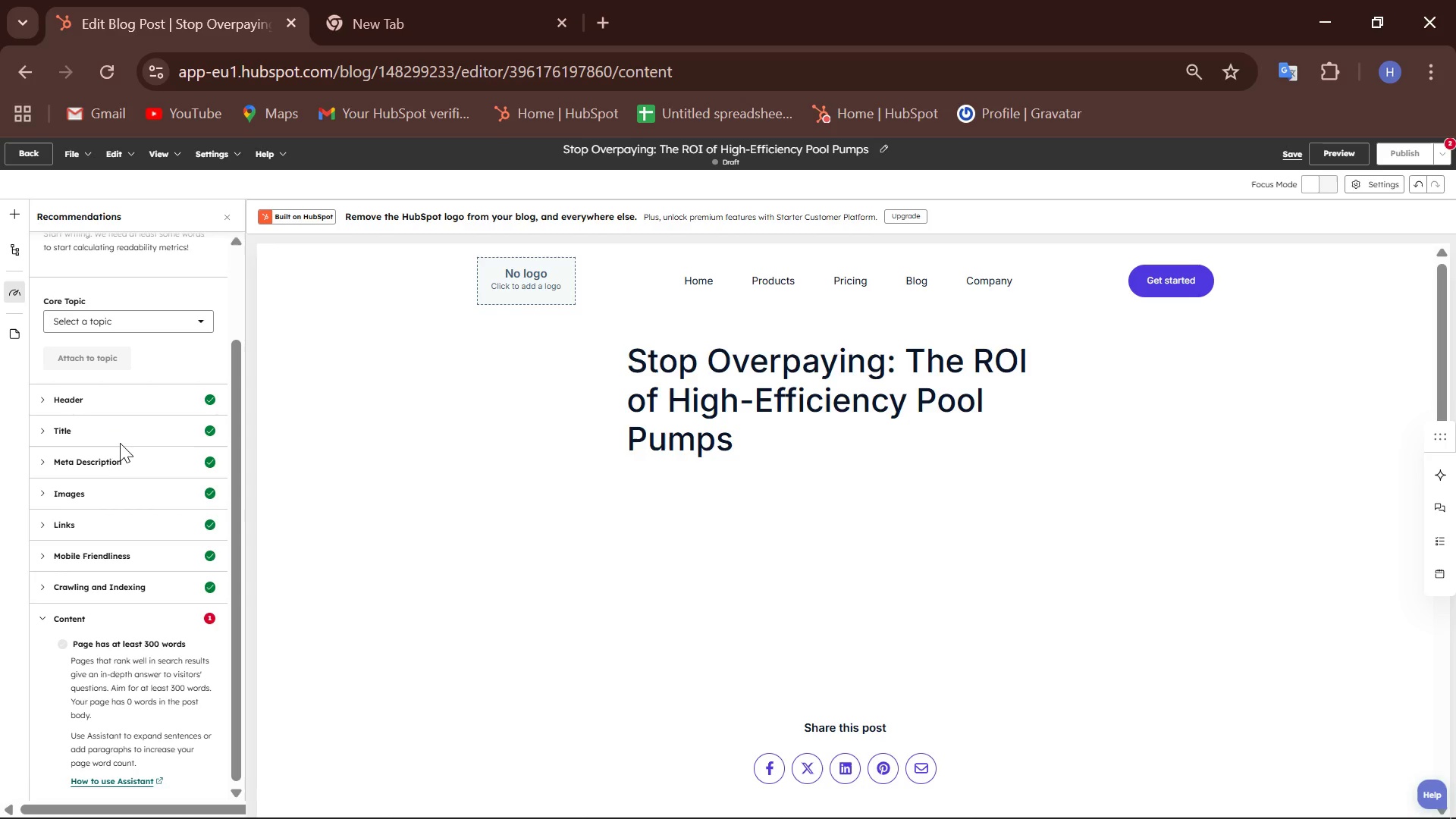 
left_click([42, 620])
 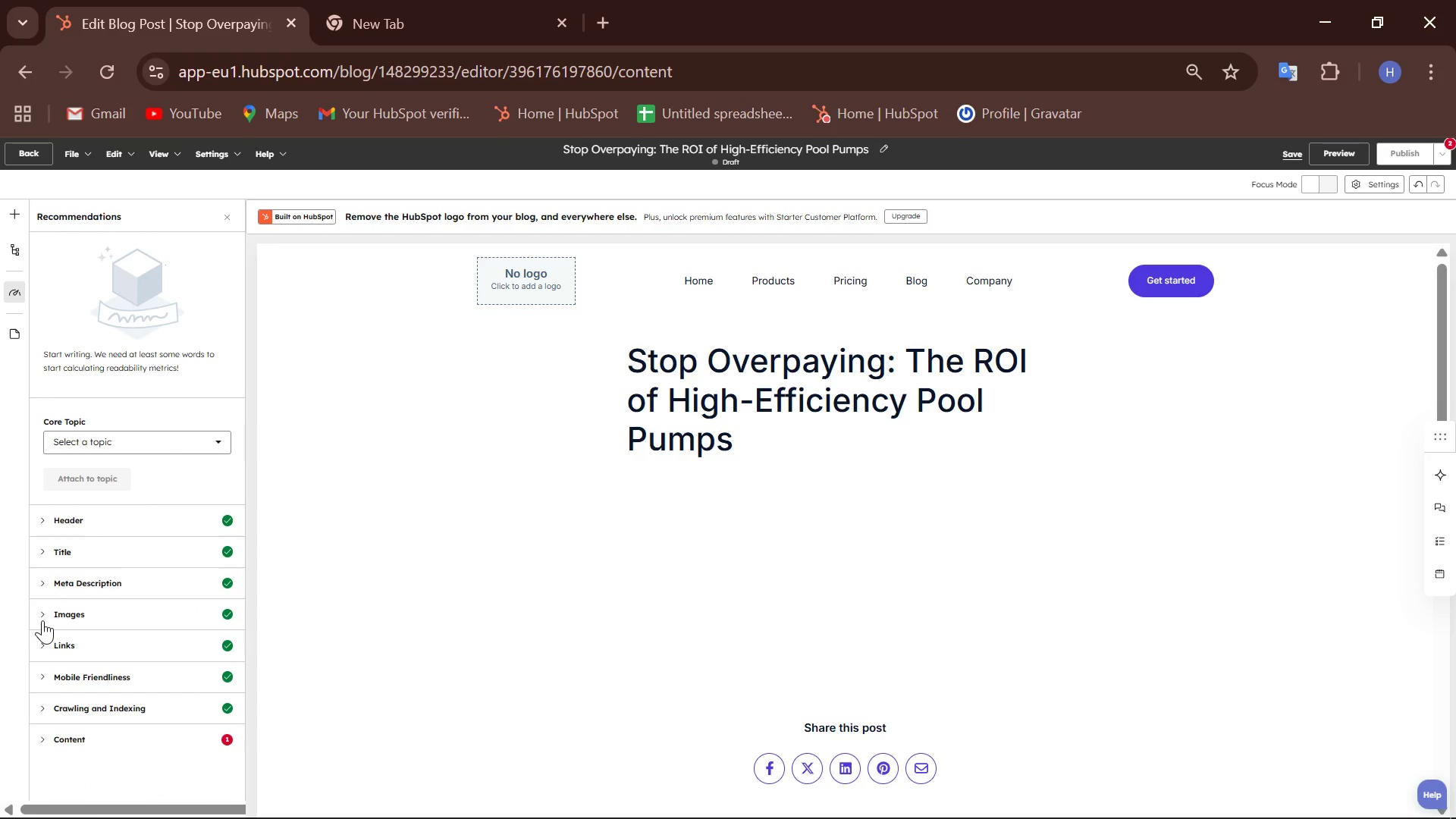 
scroll: coordinate [42, 620], scroll_direction: down, amount: 9.0
 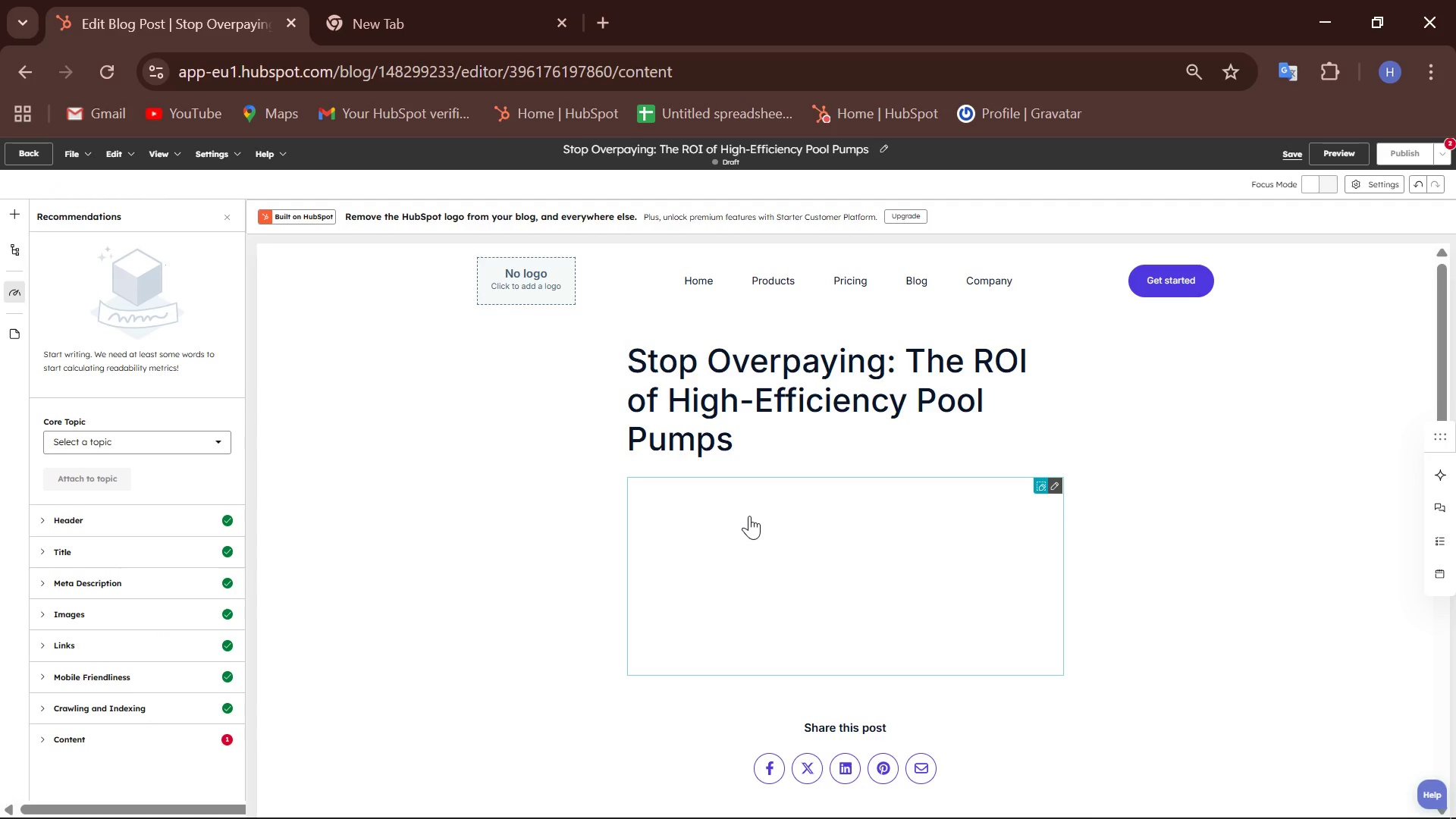 
wait(9.81)
 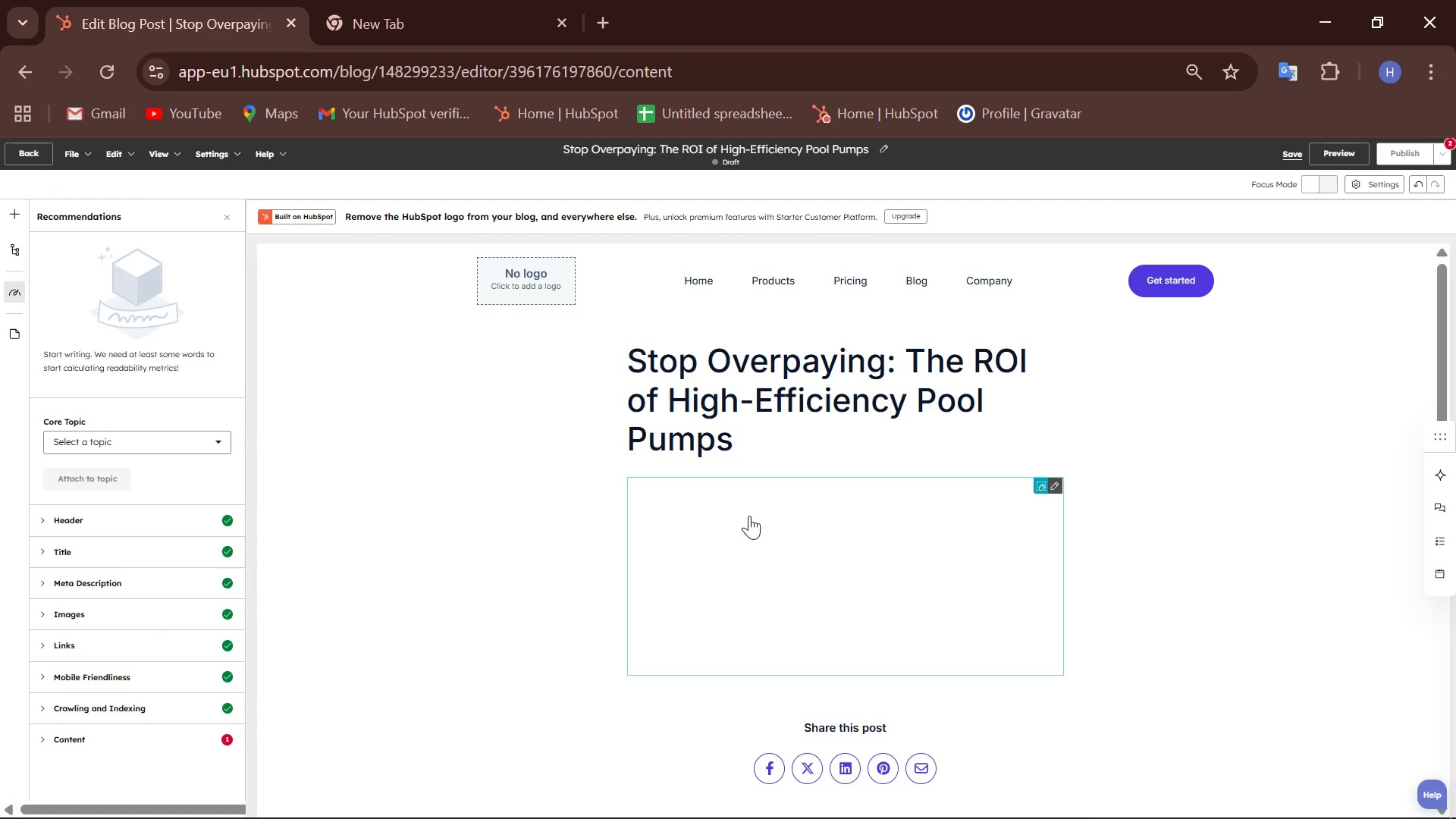 
left_click([1352, 152])
 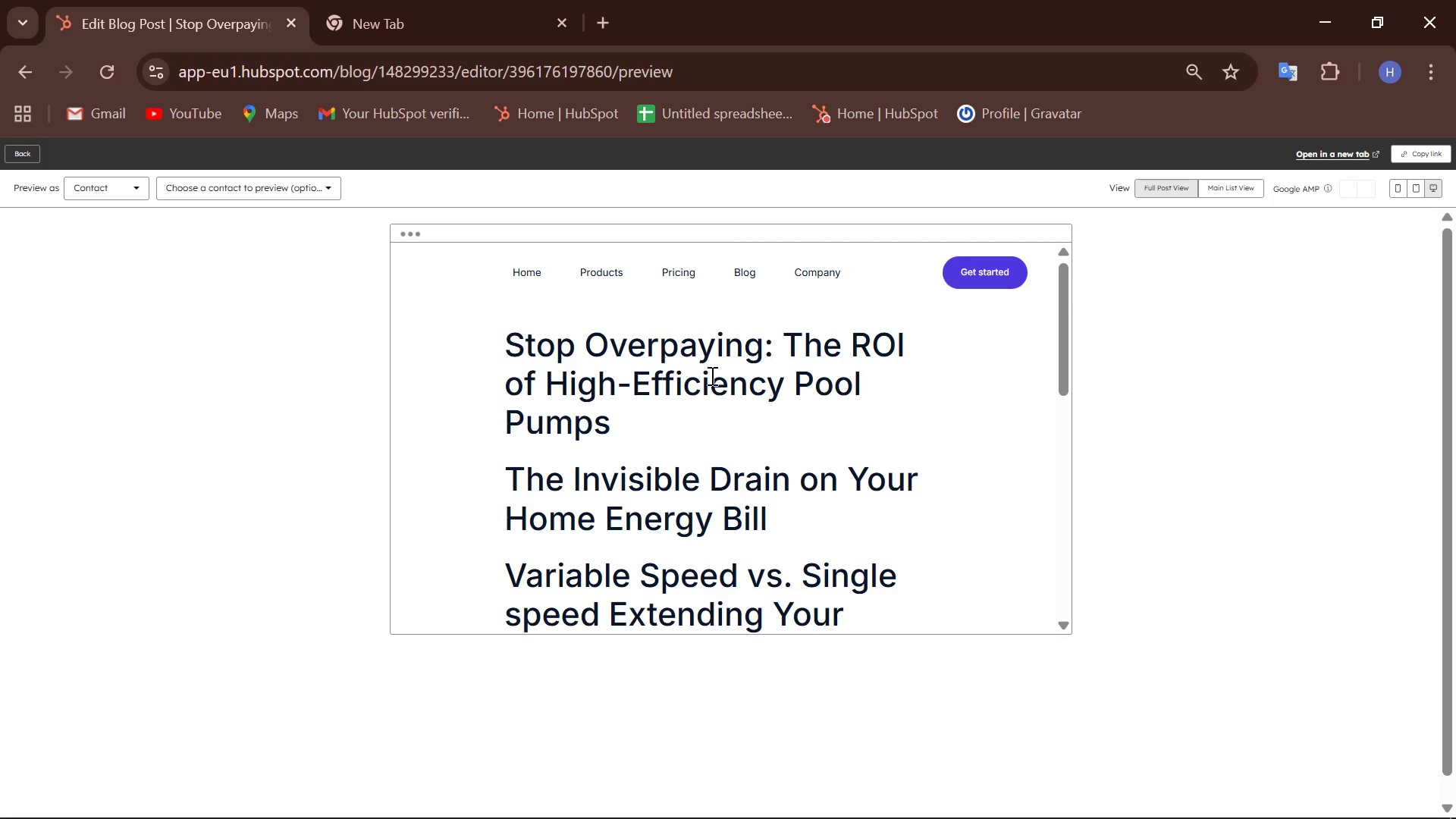 
scroll: coordinate [579, 454], scroll_direction: down, amount: 2.0
 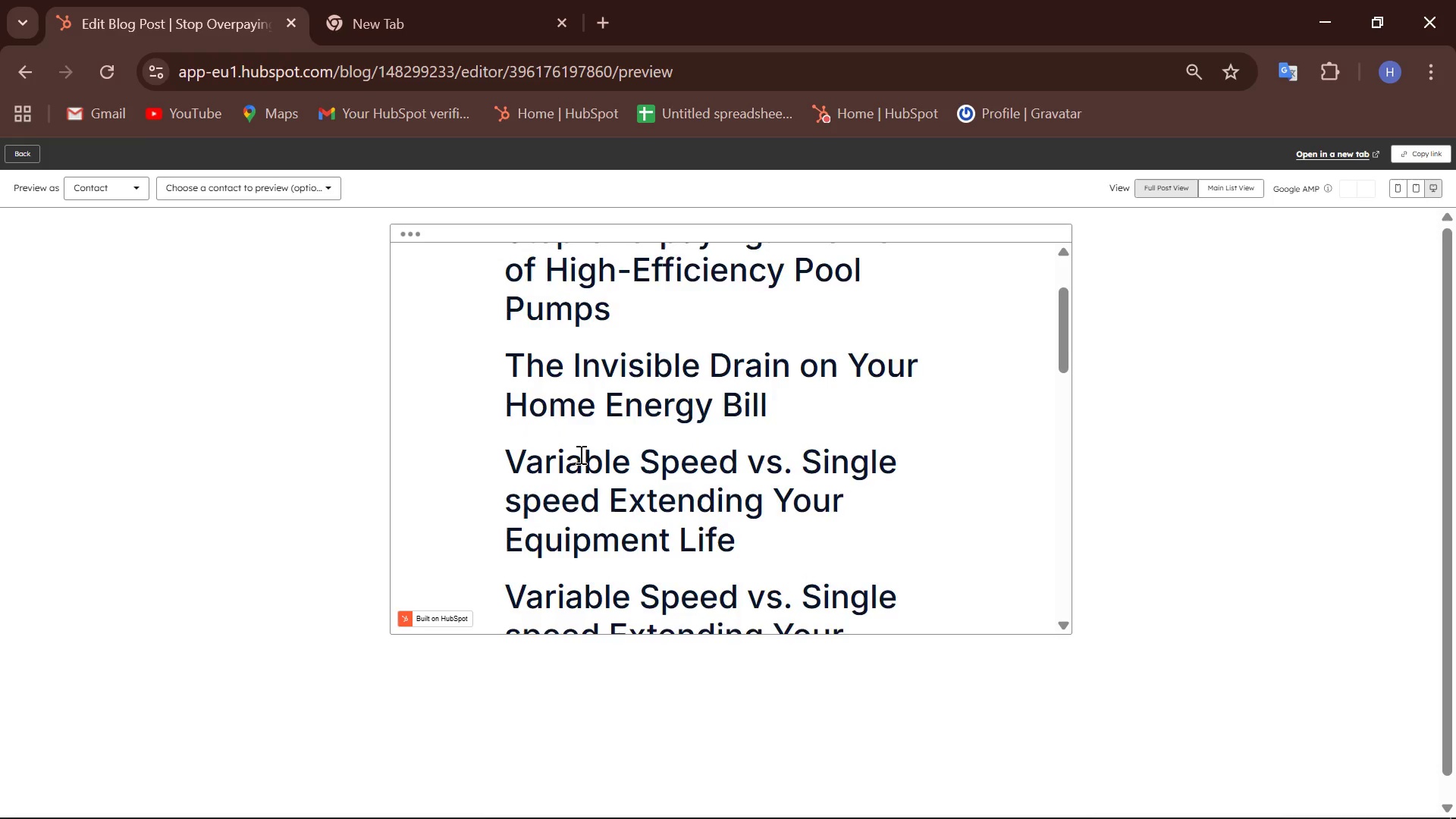 
scroll: coordinate [579, 454], scroll_direction: none, amount: 0.0
 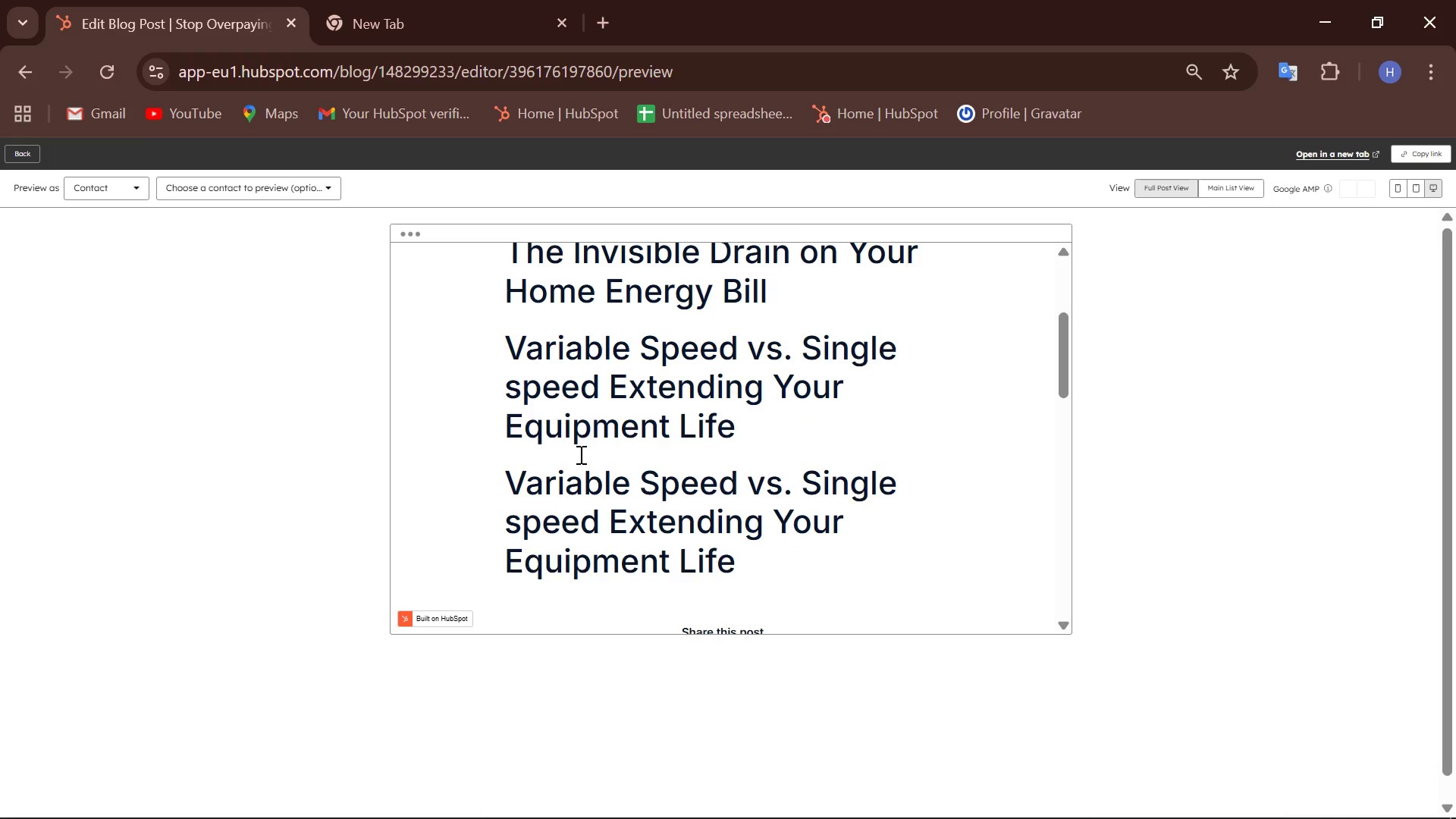 
scroll: coordinate [581, 454], scroll_direction: up, amount: 3.0
 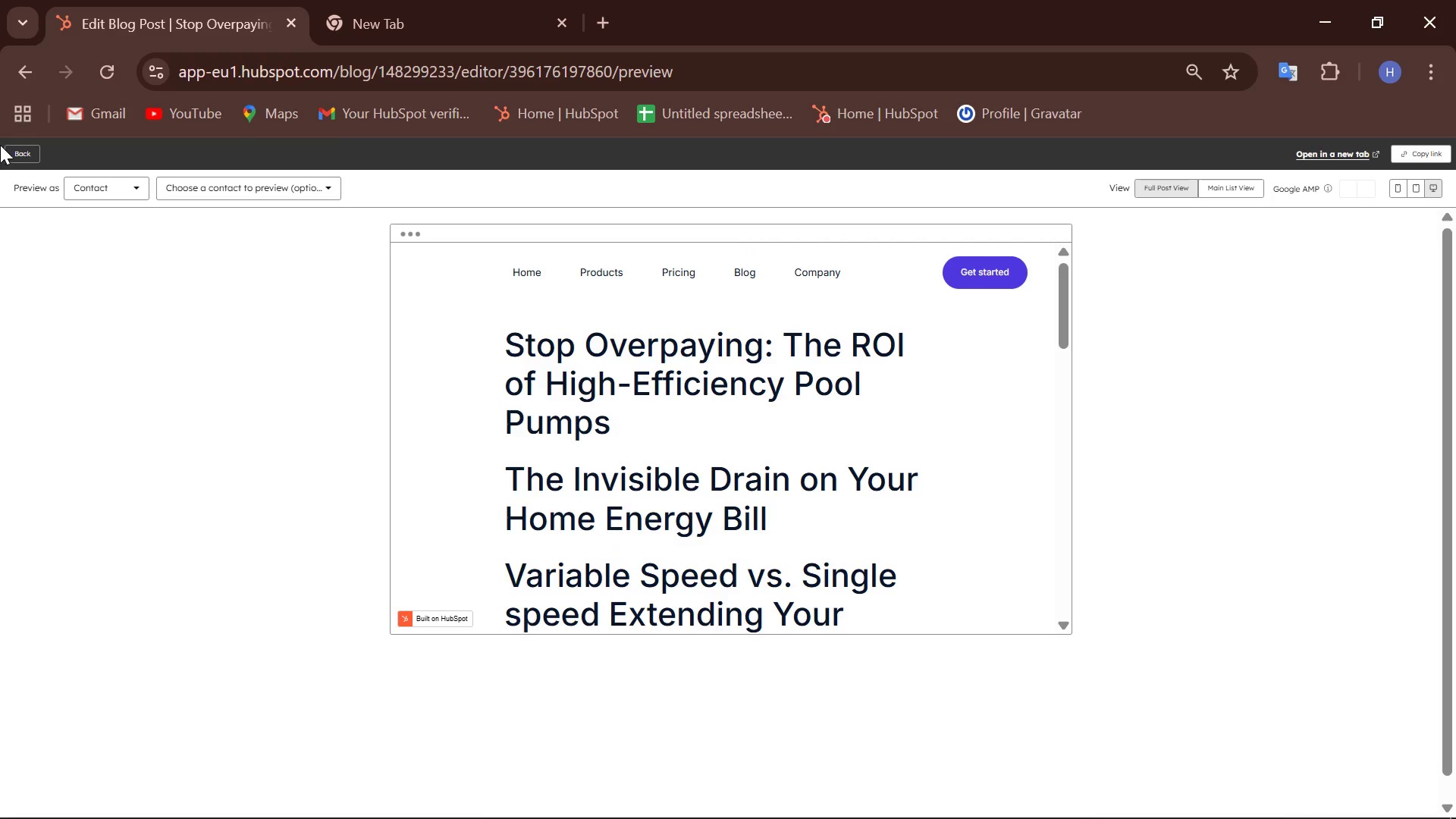 
mouse_move([30, 158])
 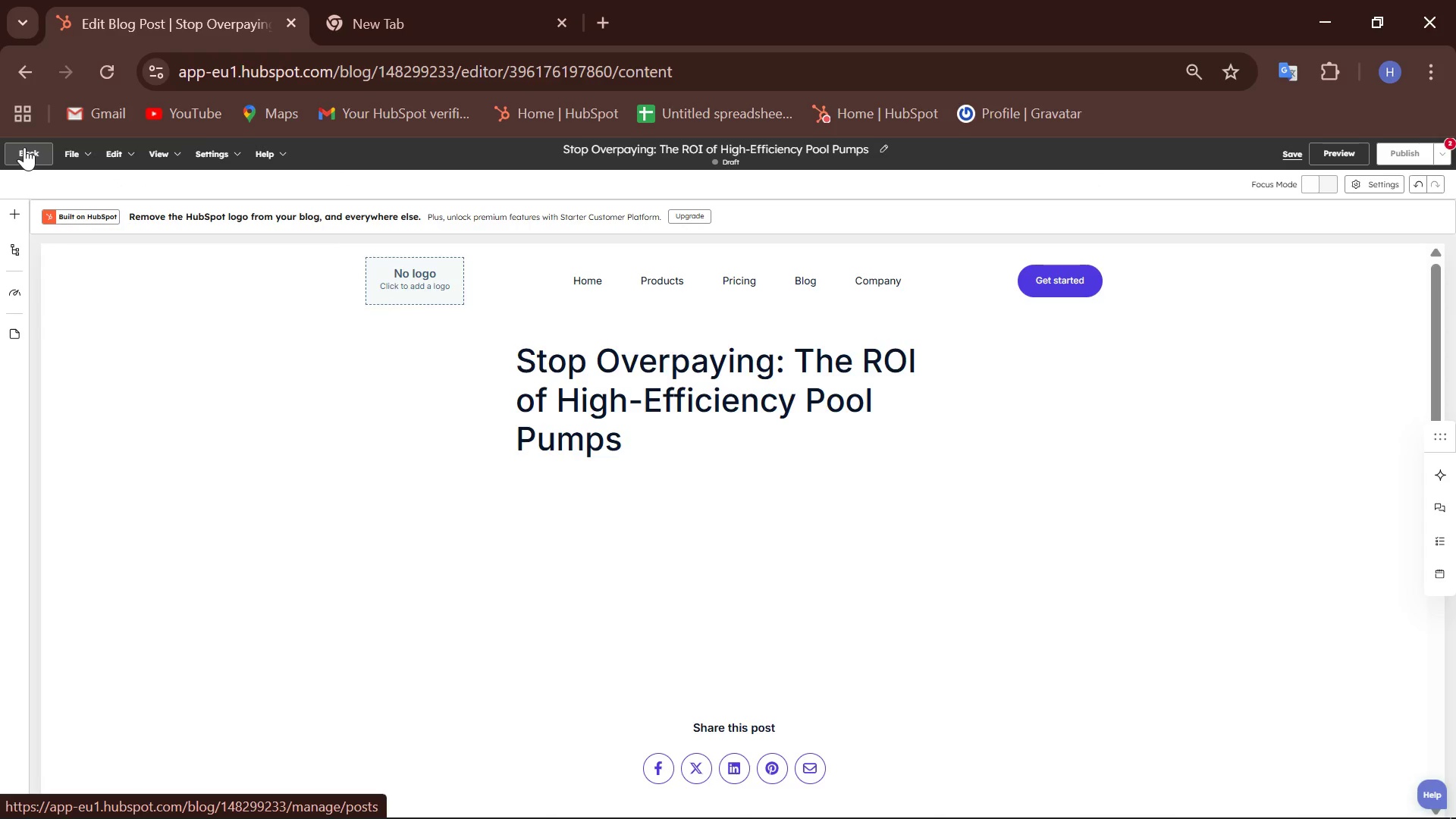 
left_click([24, 147])
 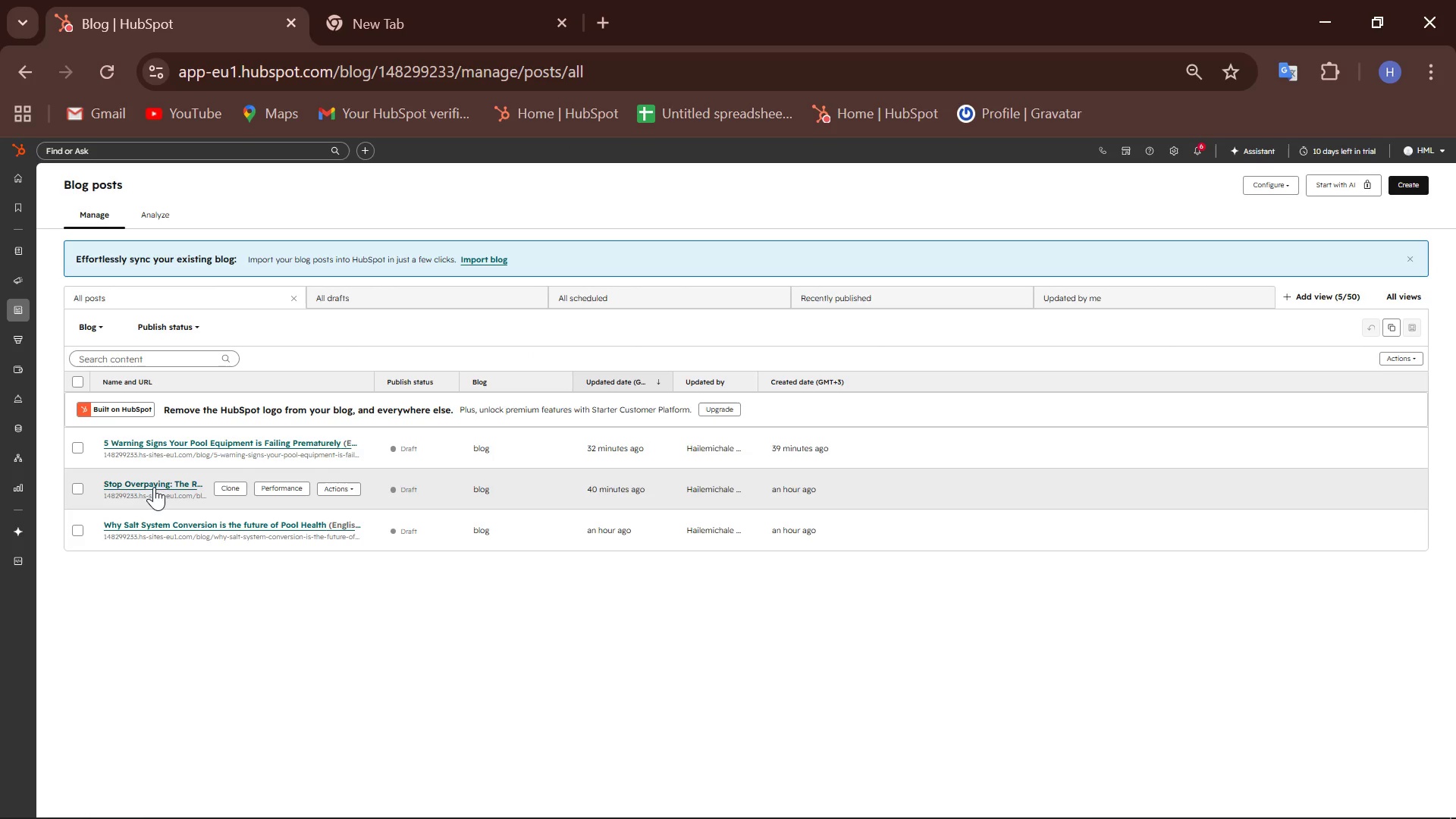 
wait(5.52)
 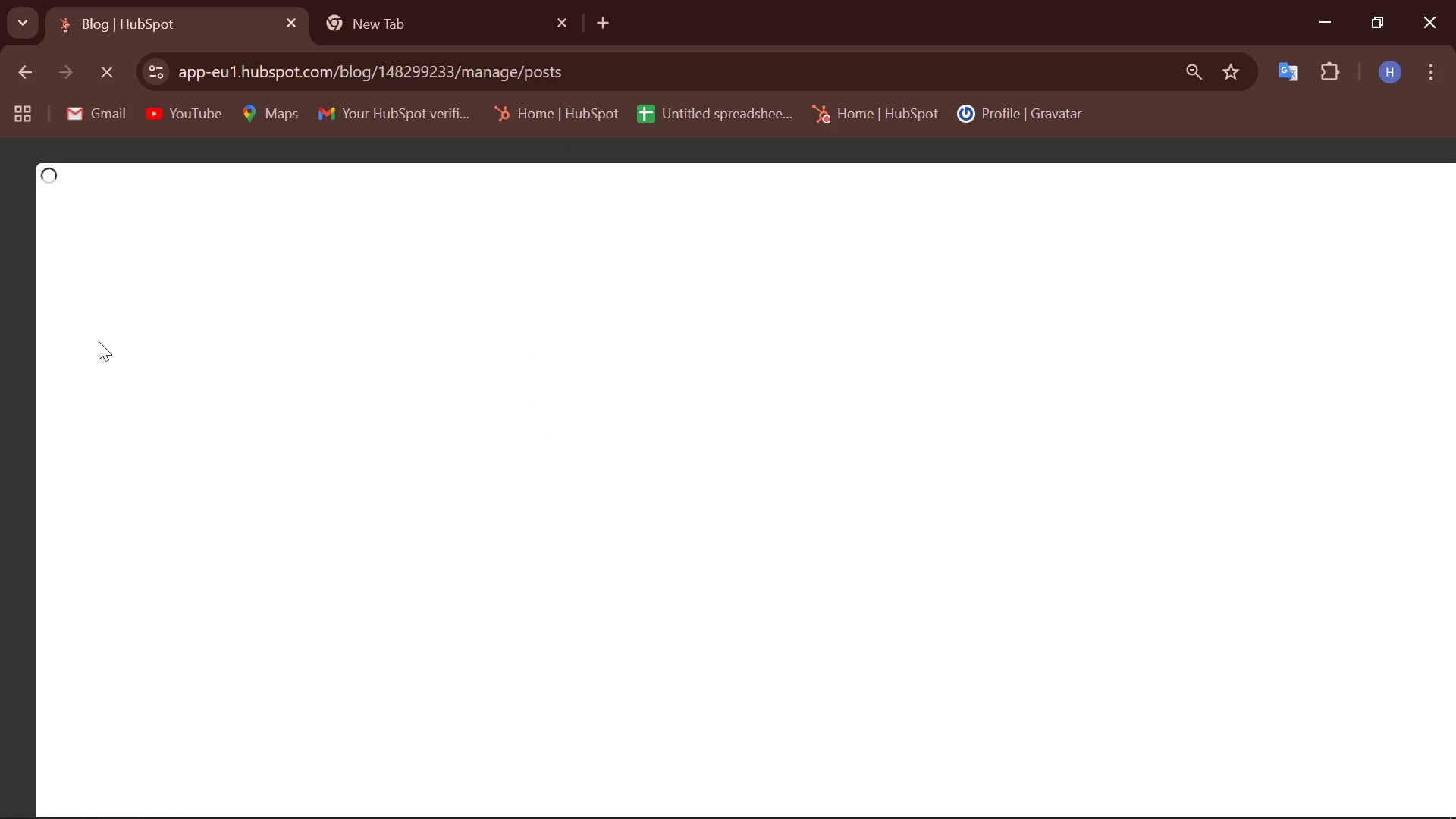 
left_click([156, 526])
 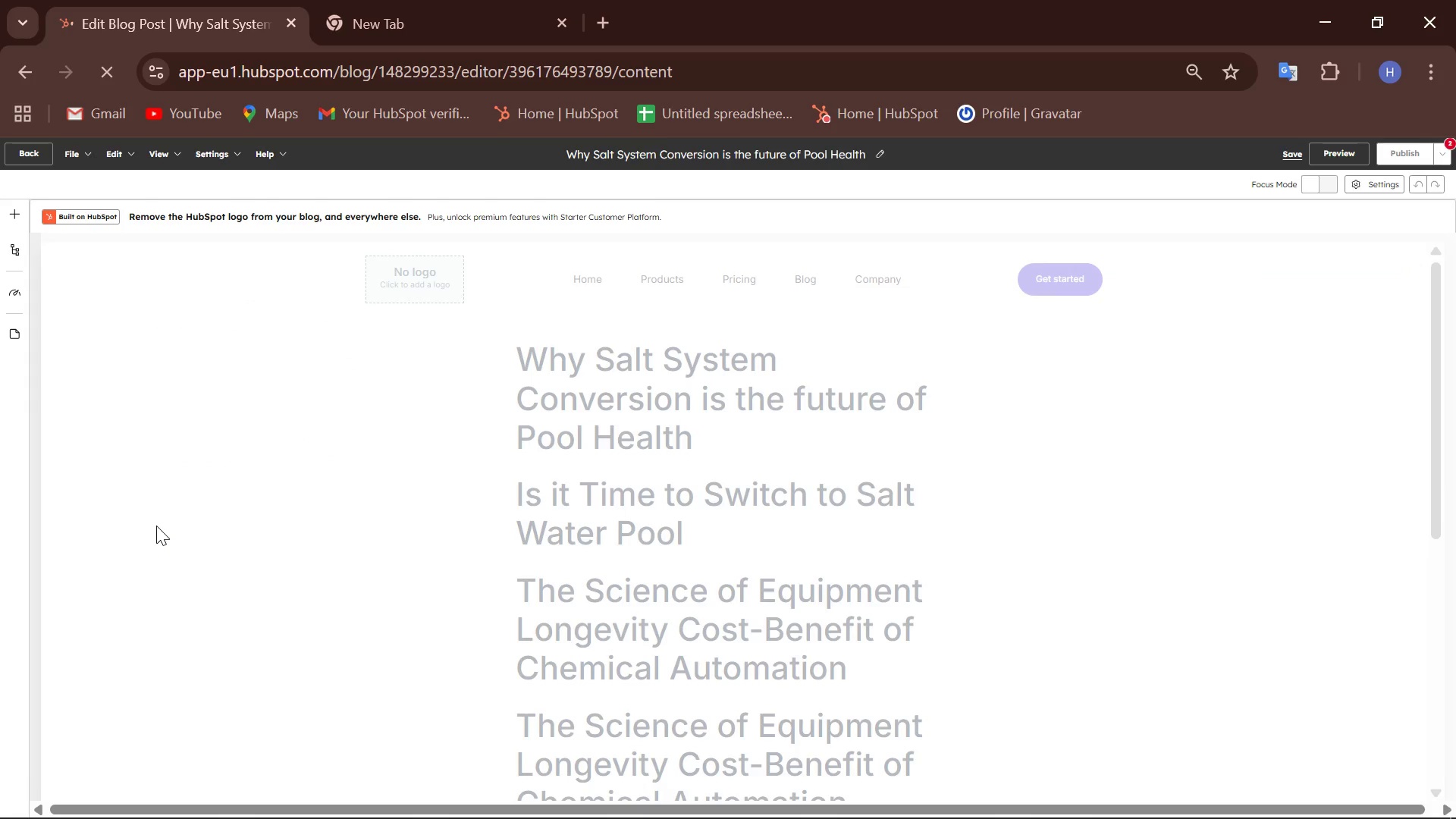 
scroll: coordinate [576, 487], scroll_direction: down, amount: 4.0
 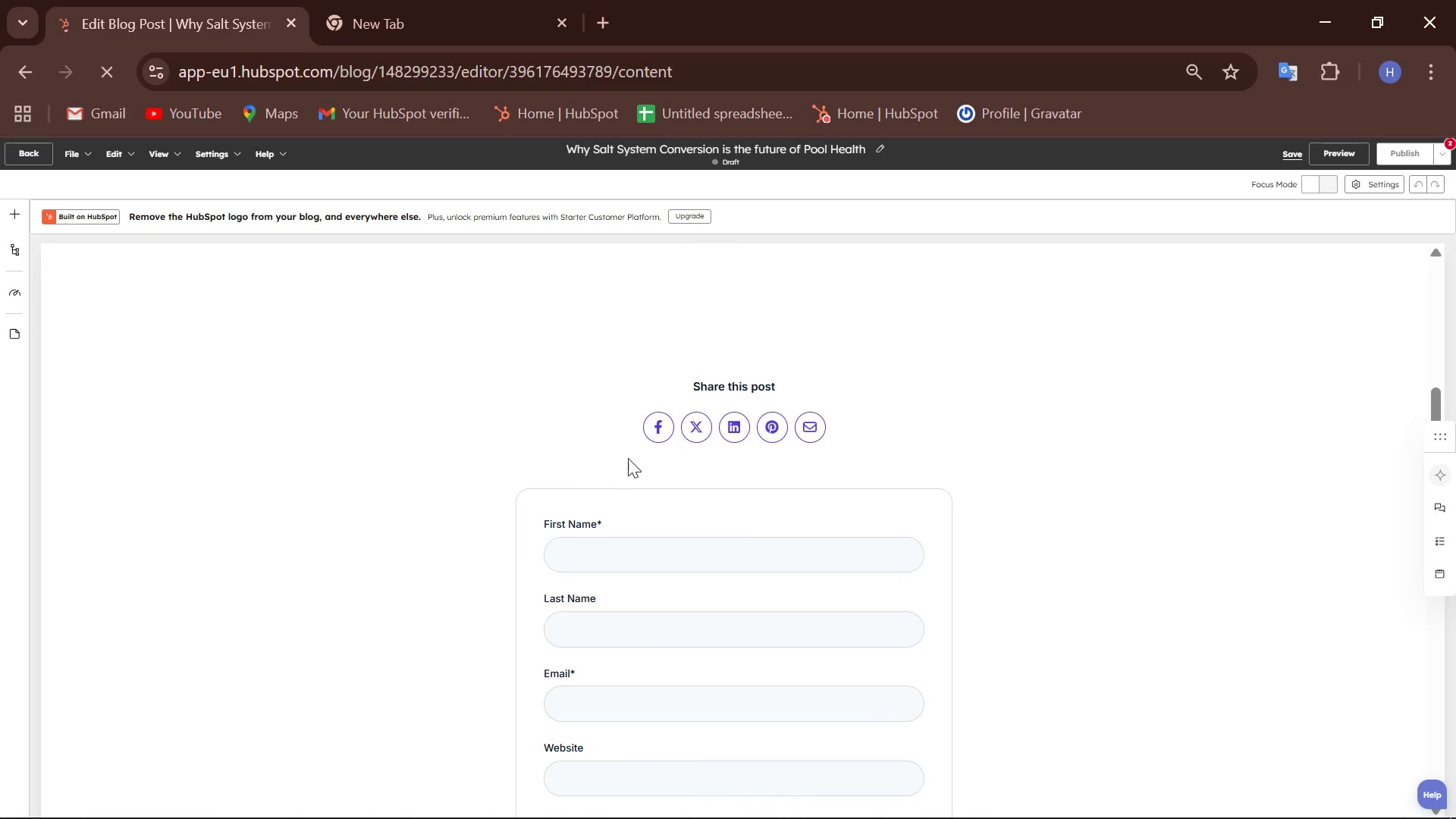 
scroll: coordinate [631, 456], scroll_direction: up, amount: 6.0
 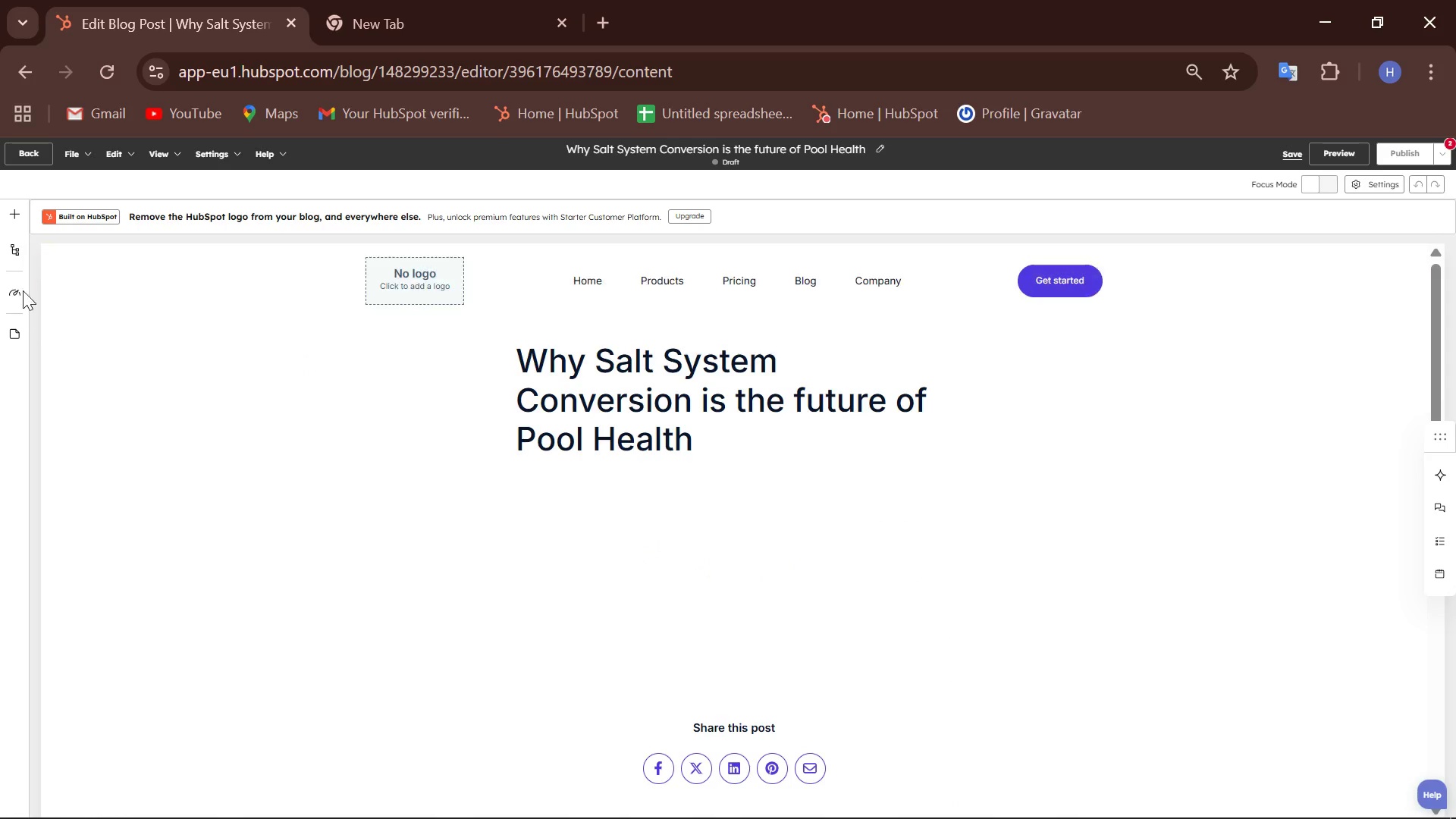 
left_click([18, 283])
 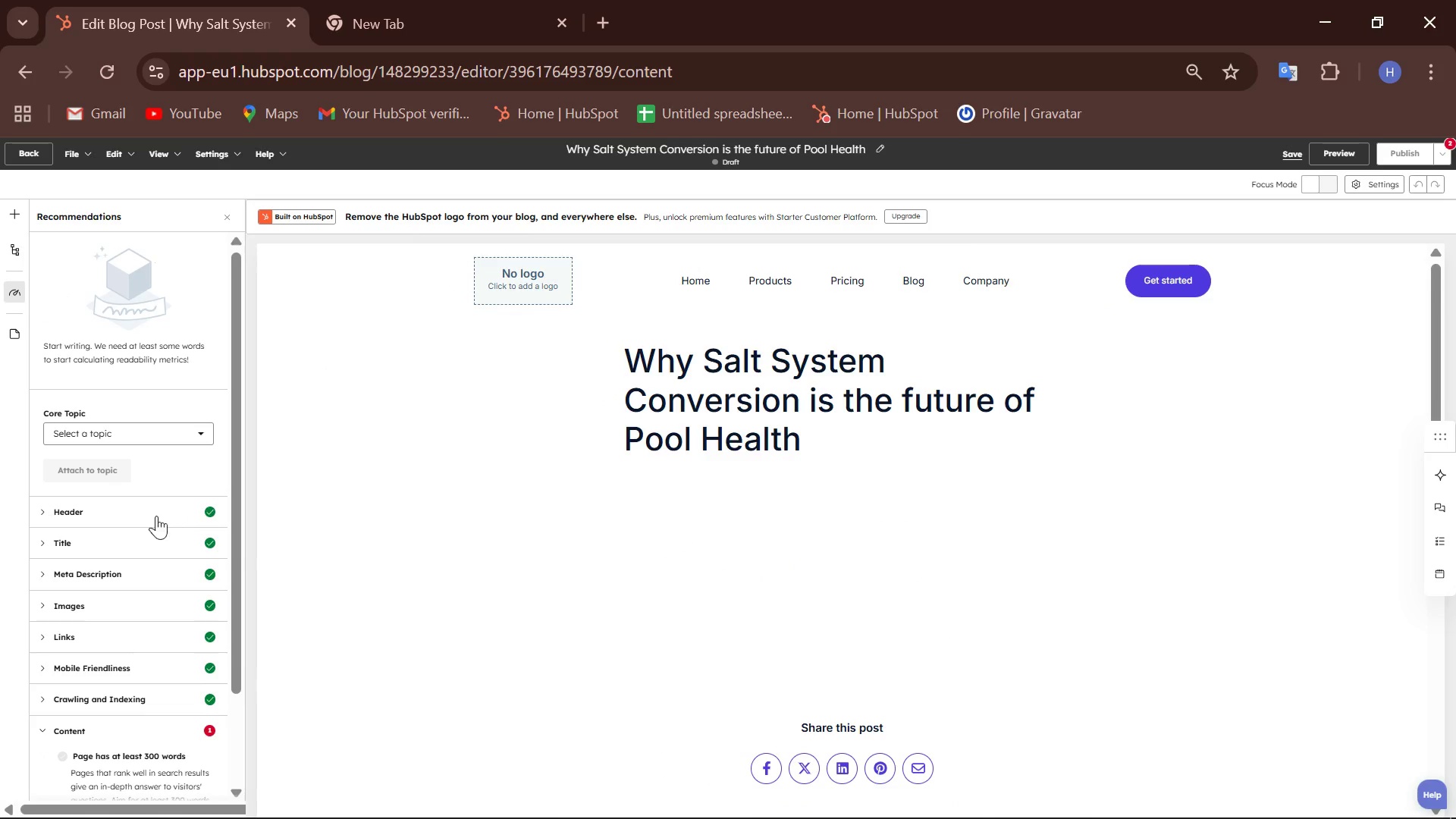 
scroll: coordinate [143, 516], scroll_direction: none, amount: 0.0
 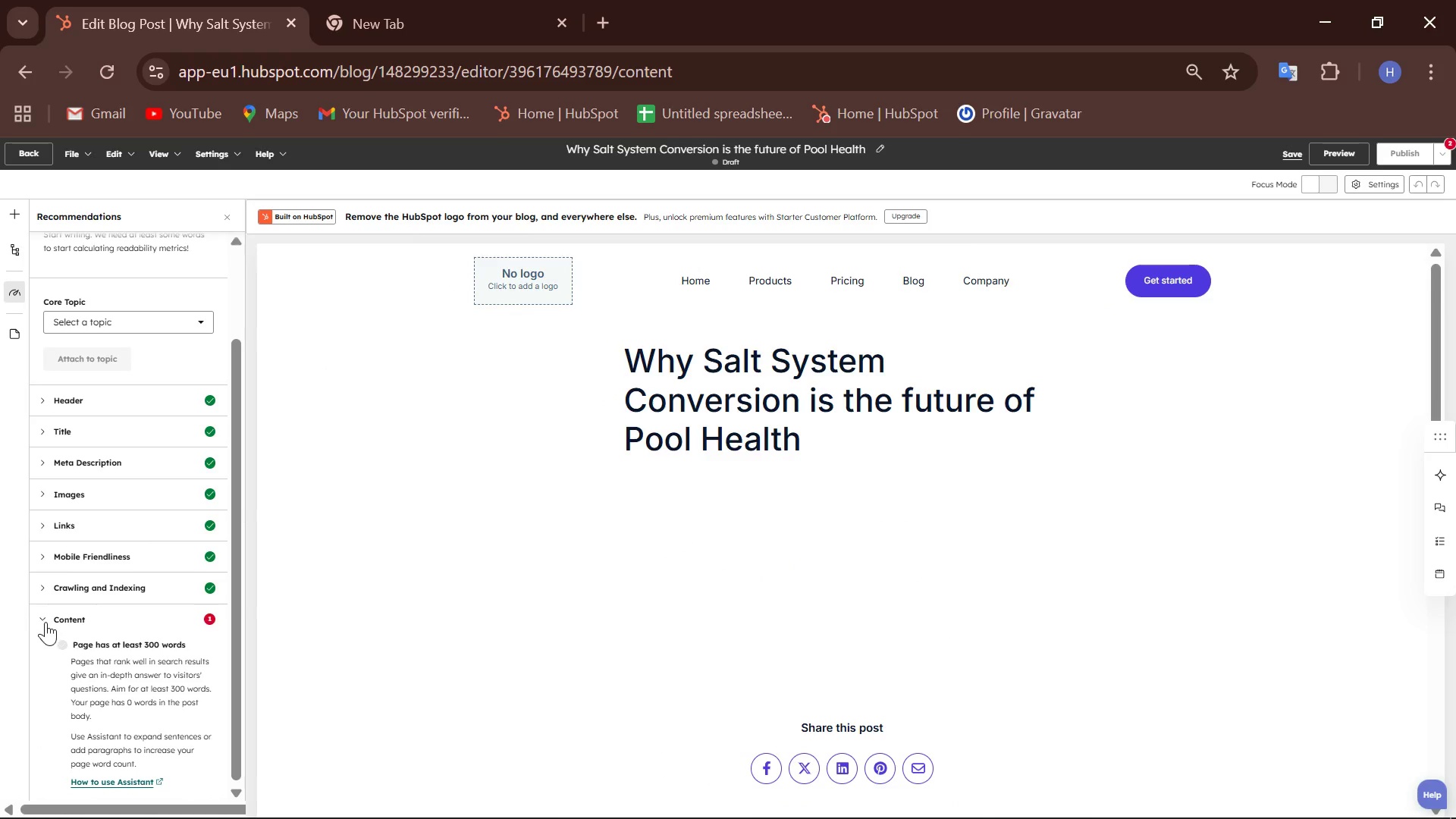 
left_click([45, 620])
 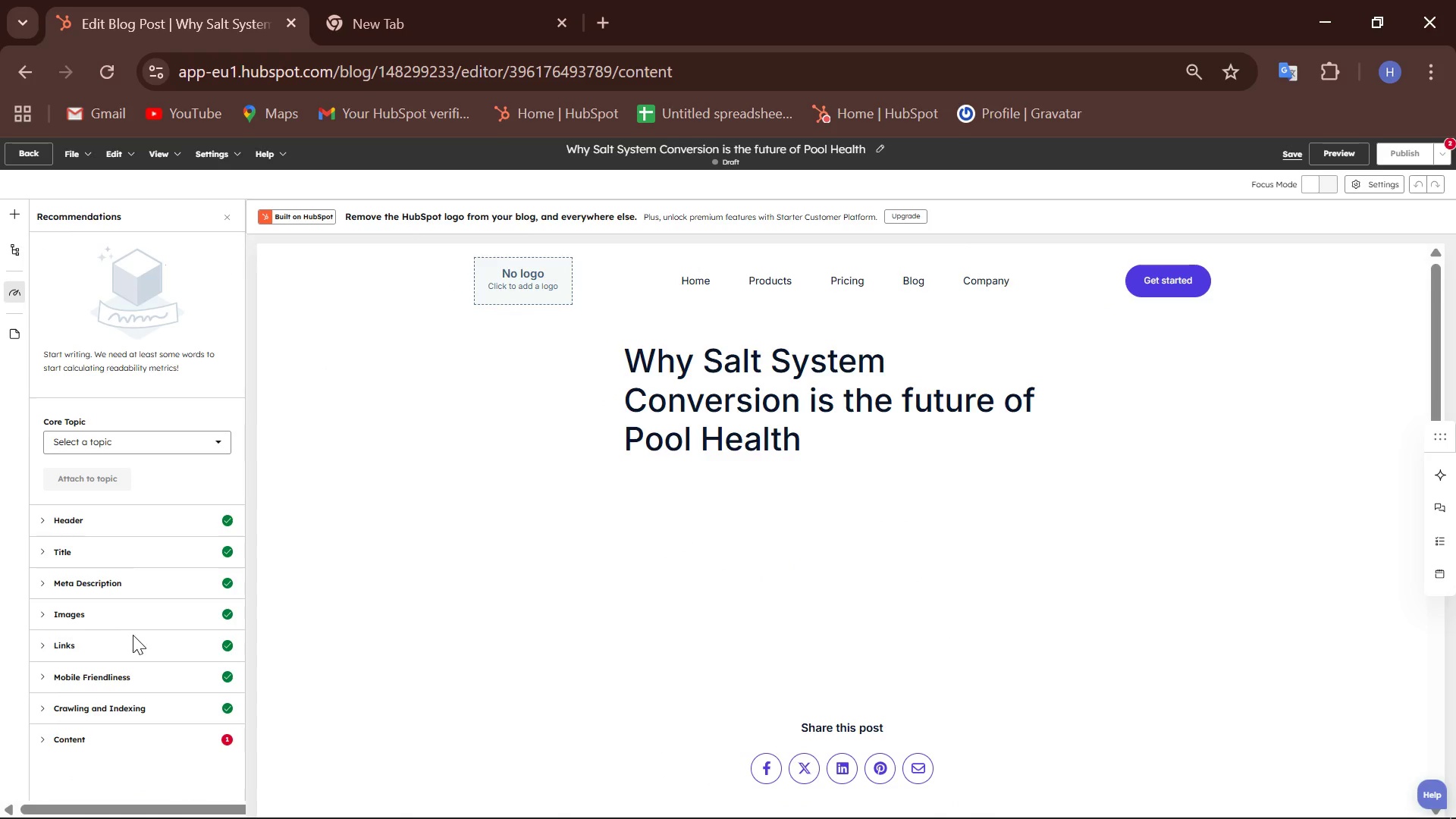 
scroll: coordinate [135, 635], scroll_direction: down, amount: 2.0
 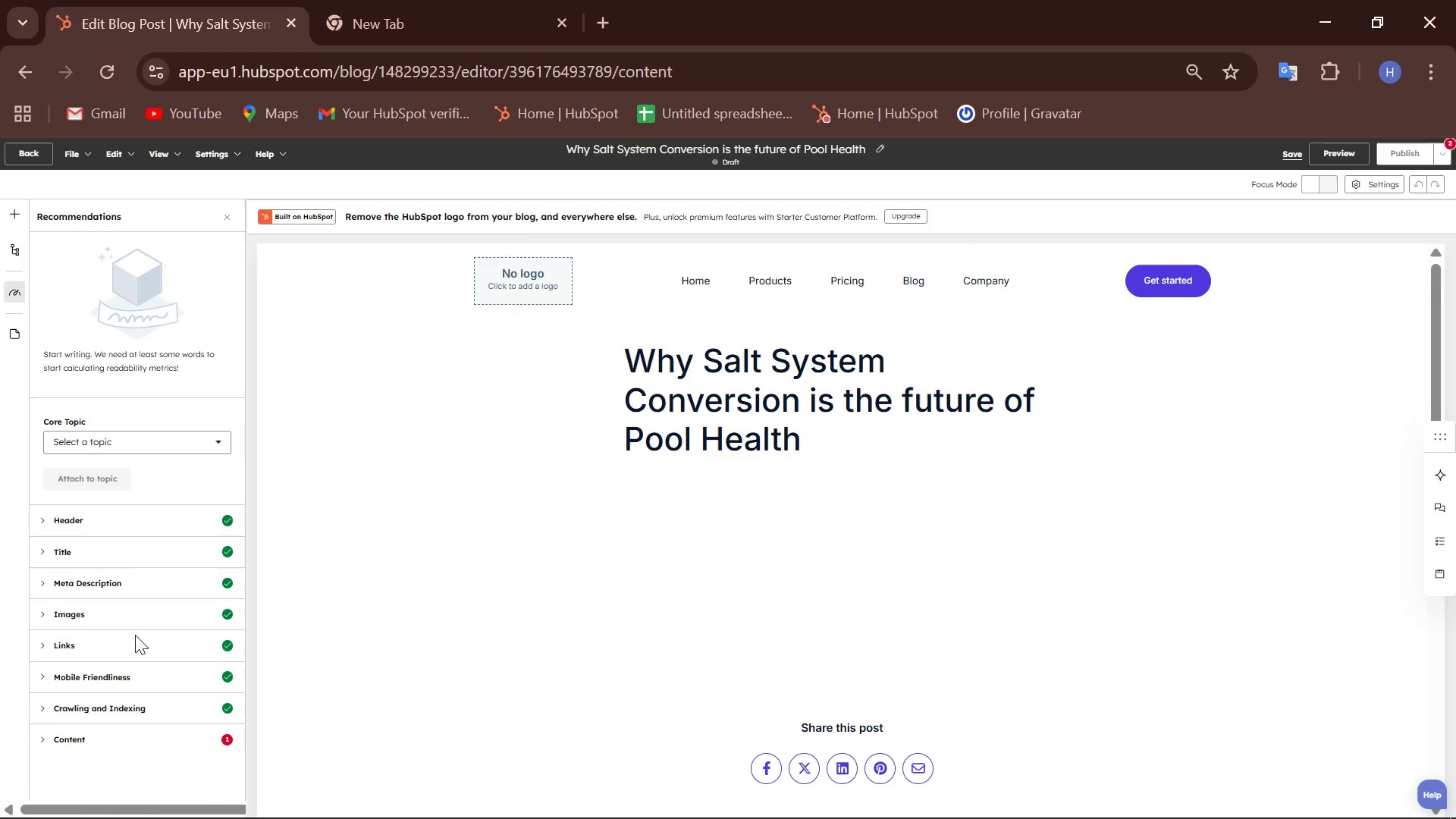 
scroll: coordinate [135, 635], scroll_direction: none, amount: 0.0
 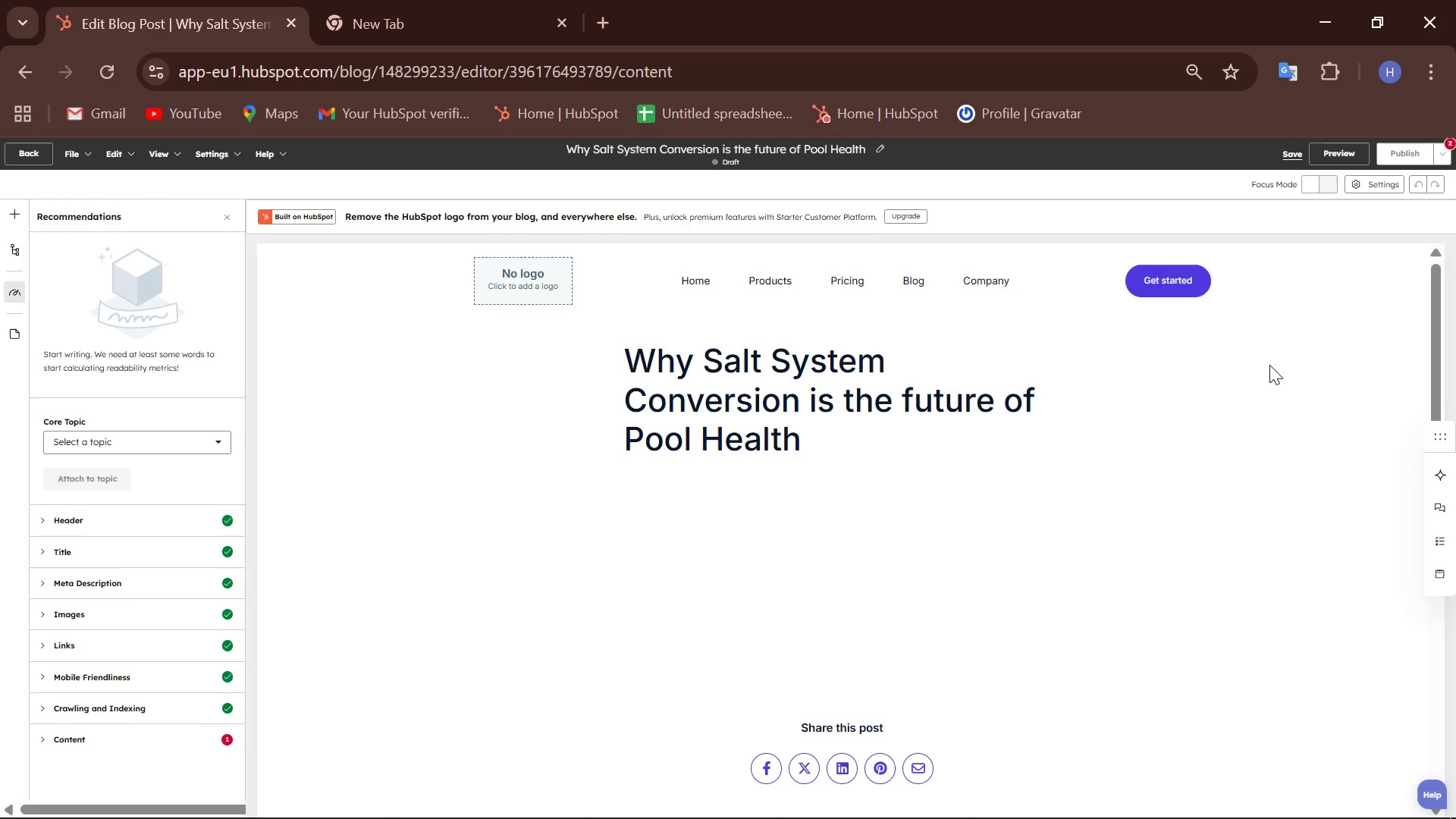 
left_click([1332, 146])
 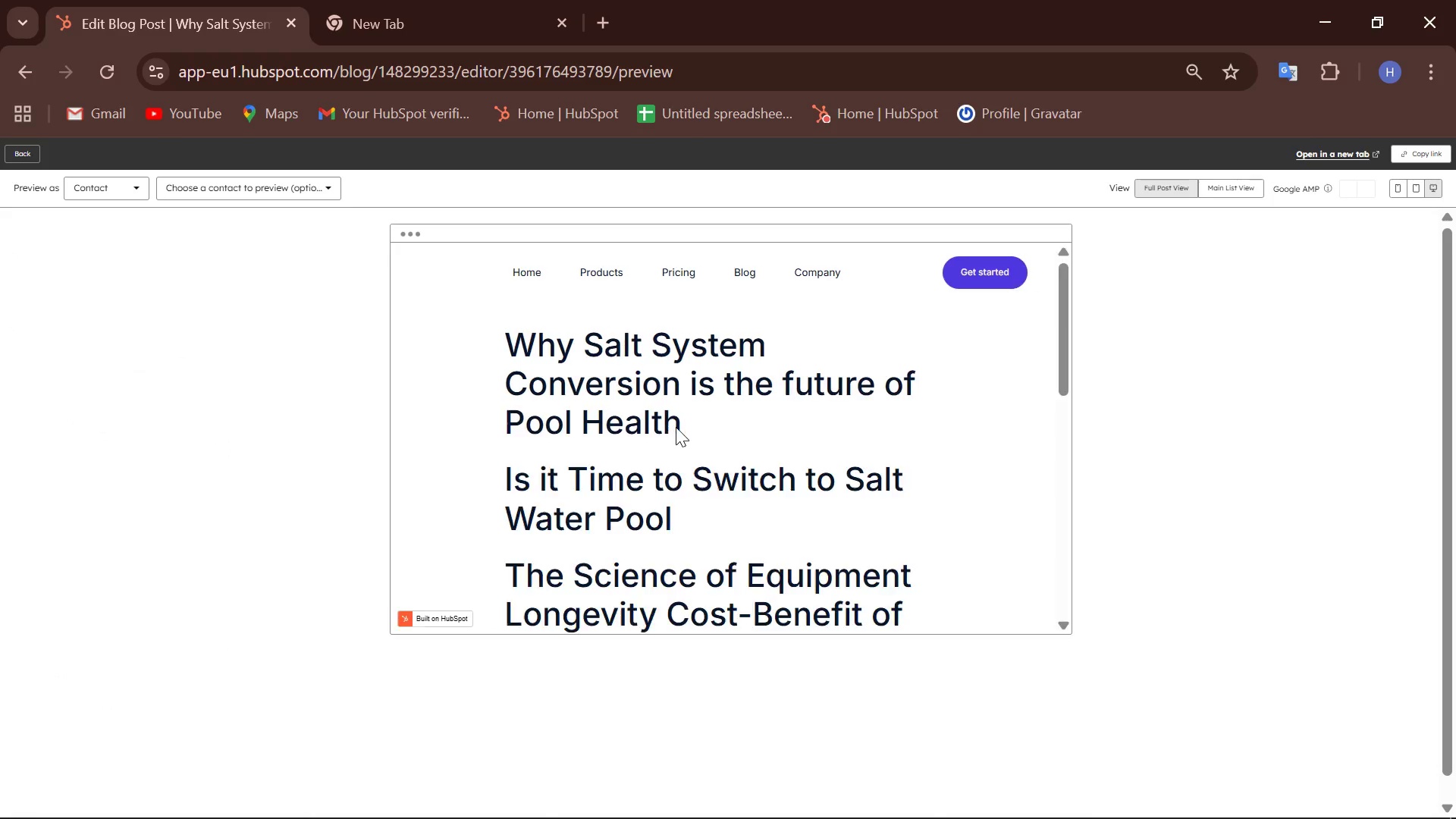 
scroll: coordinate [673, 427], scroll_direction: none, amount: 0.0
 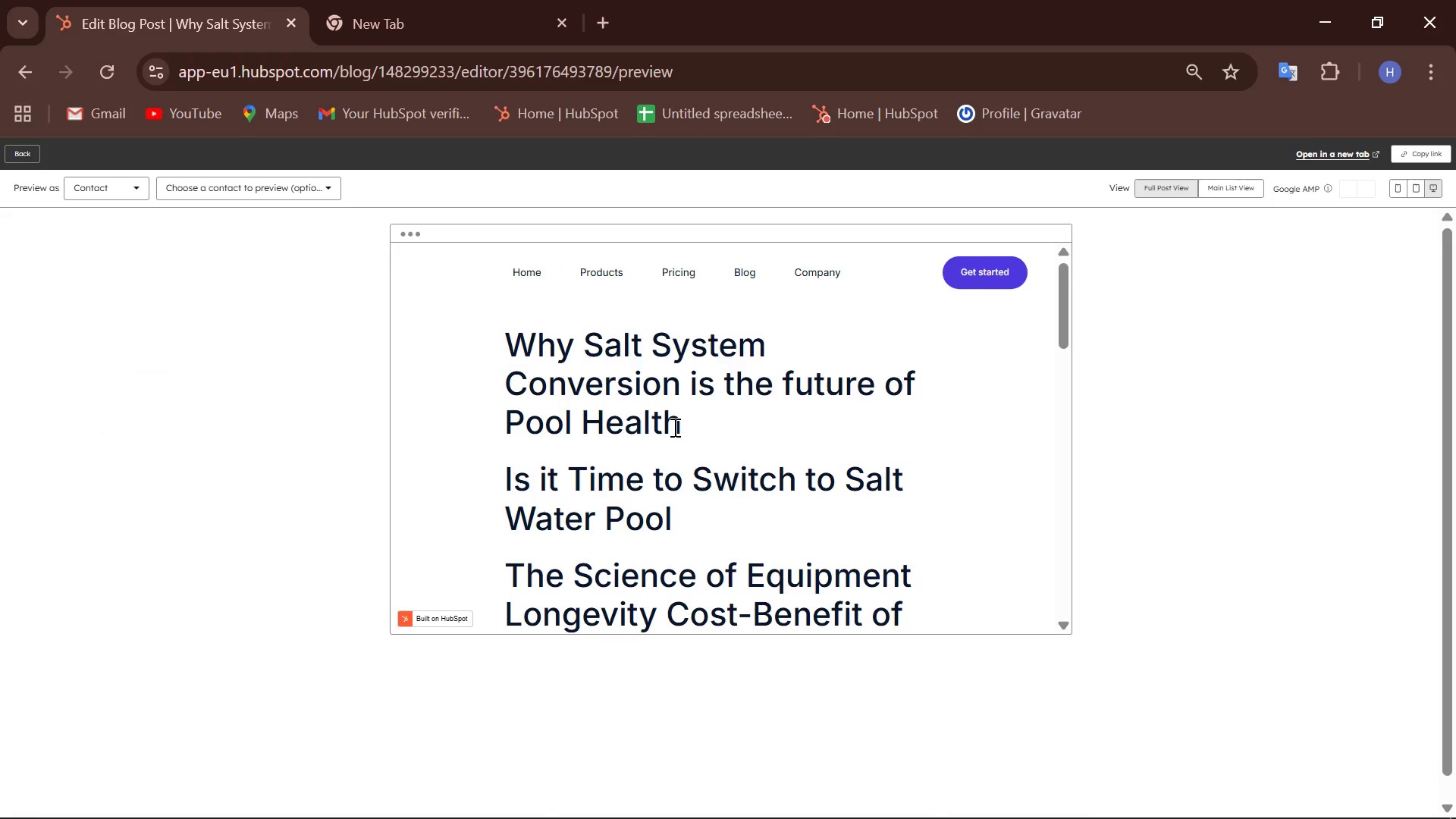 
scroll: coordinate [673, 427], scroll_direction: up, amount: 4.0
 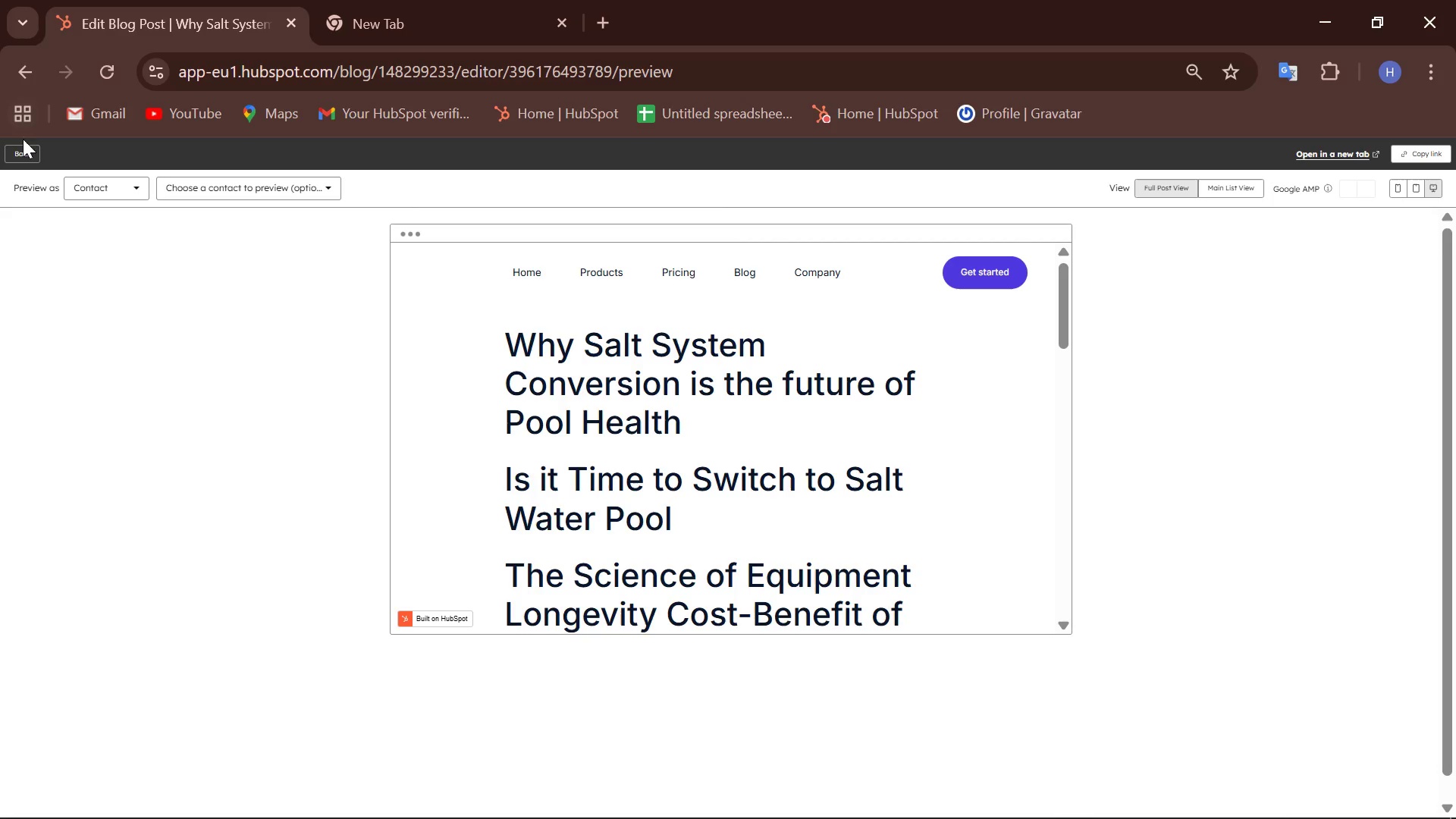 